 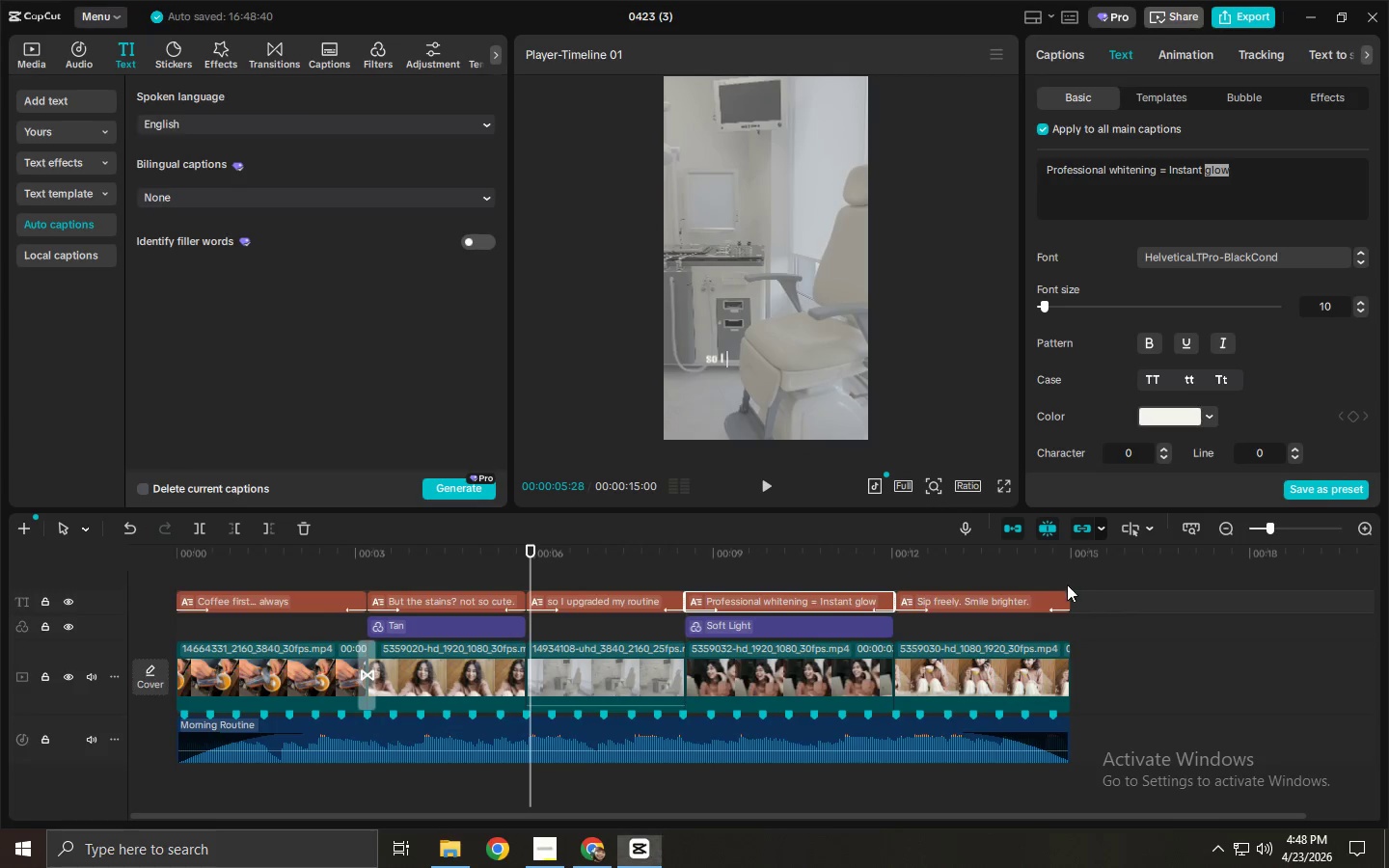 
left_click([1175, 420])
 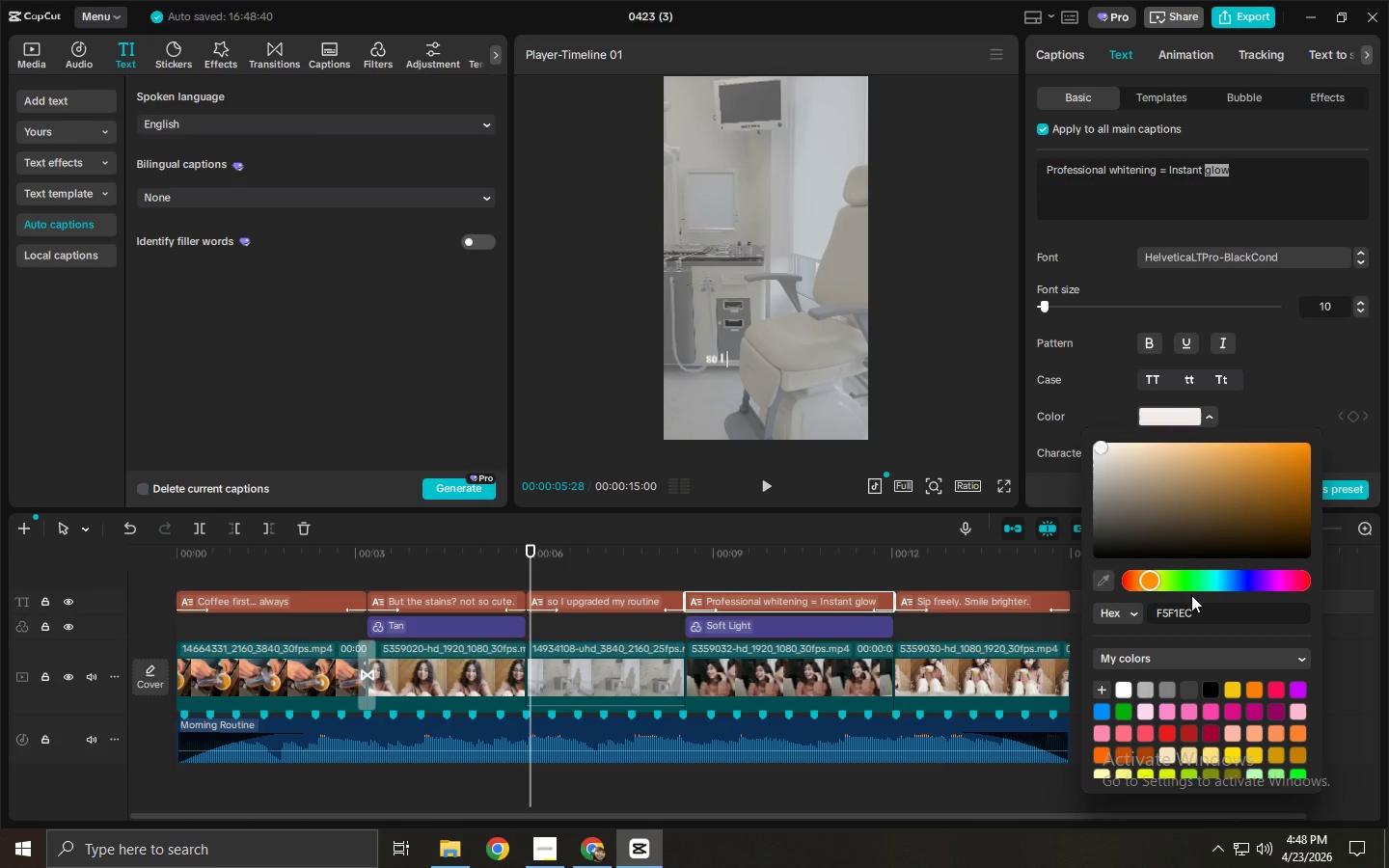 
left_click_drag(start_coordinate=[1197, 610], to_coordinate=[1118, 621])
 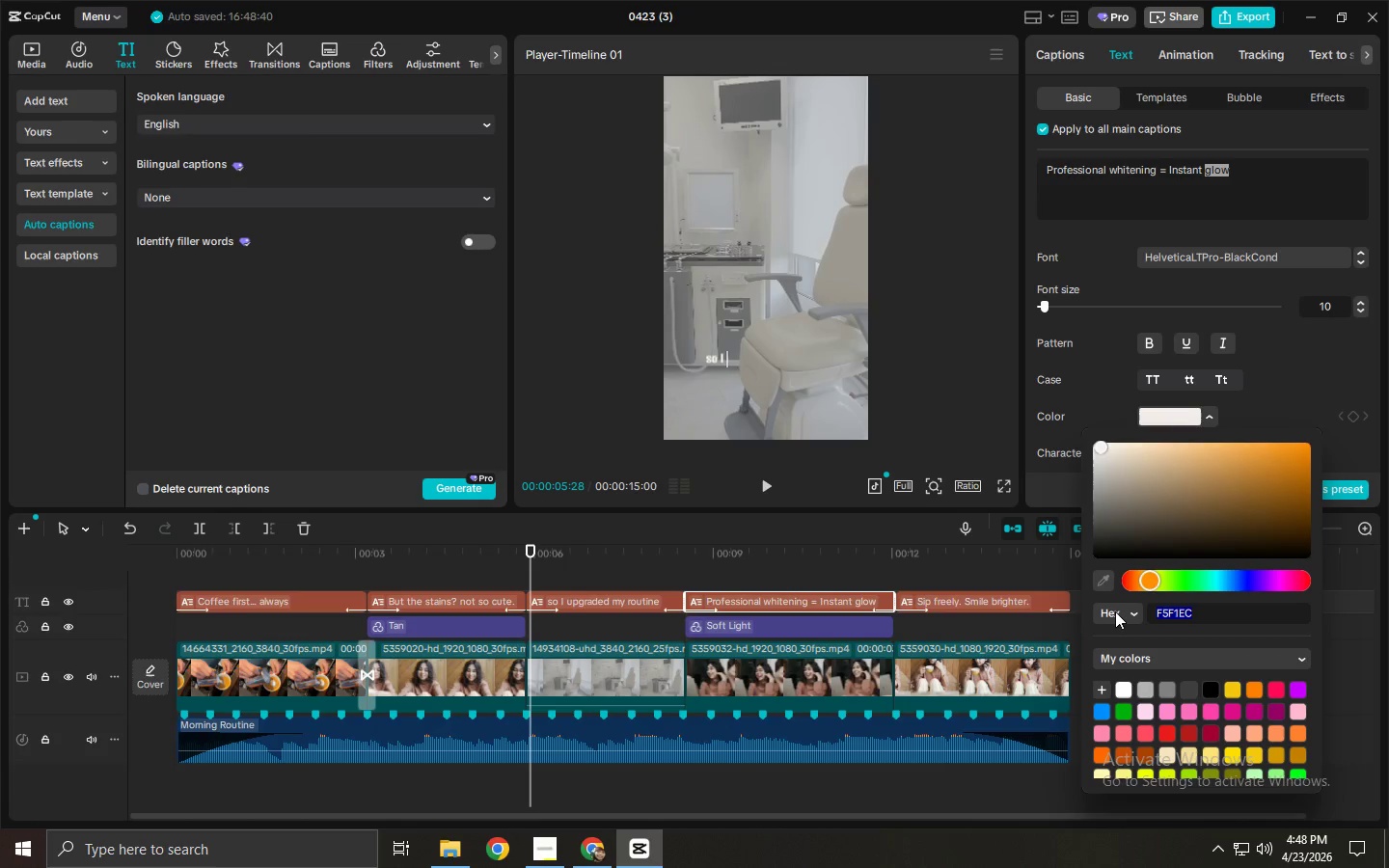 
type(e0cd67)
 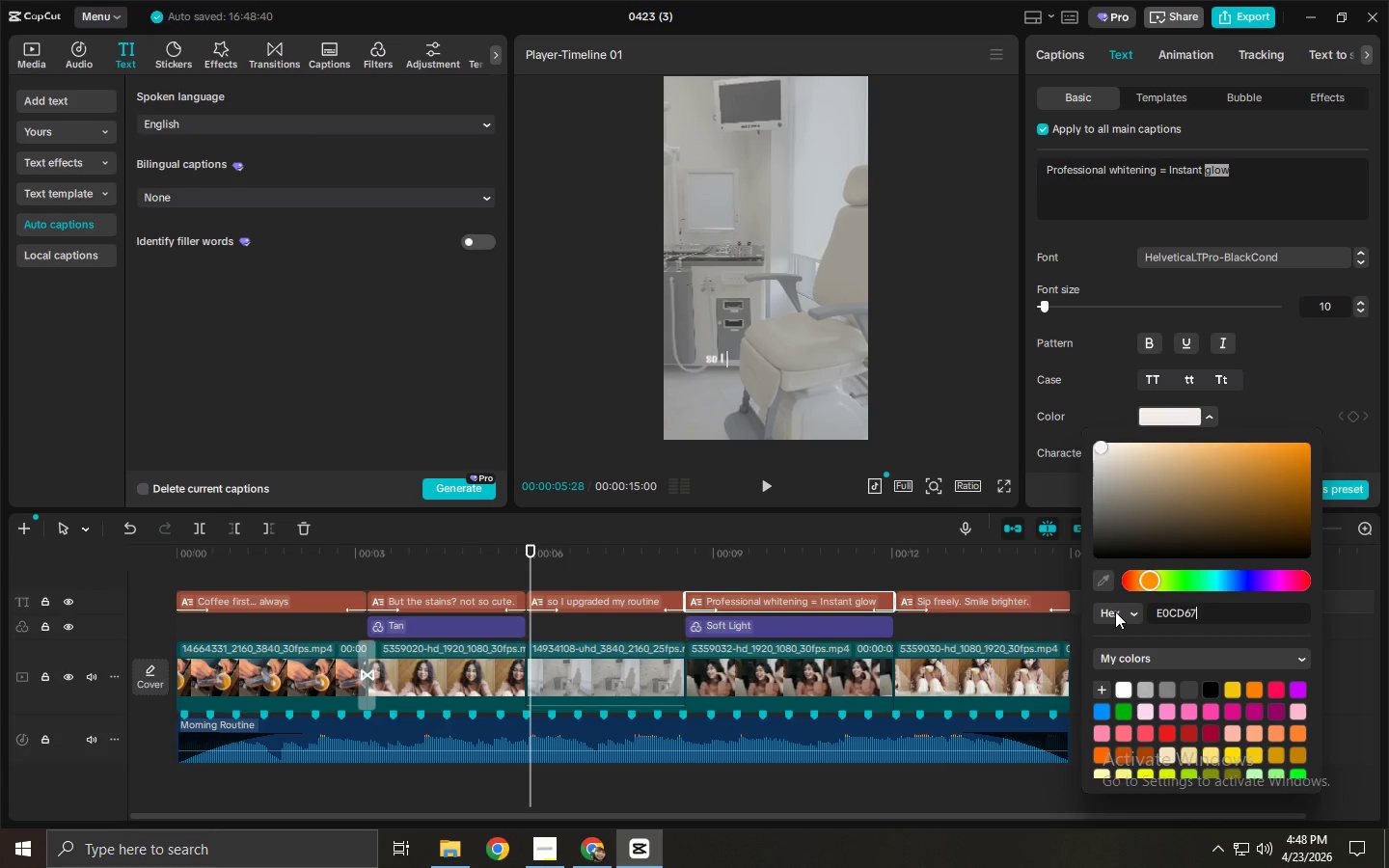 
key(Enter)
 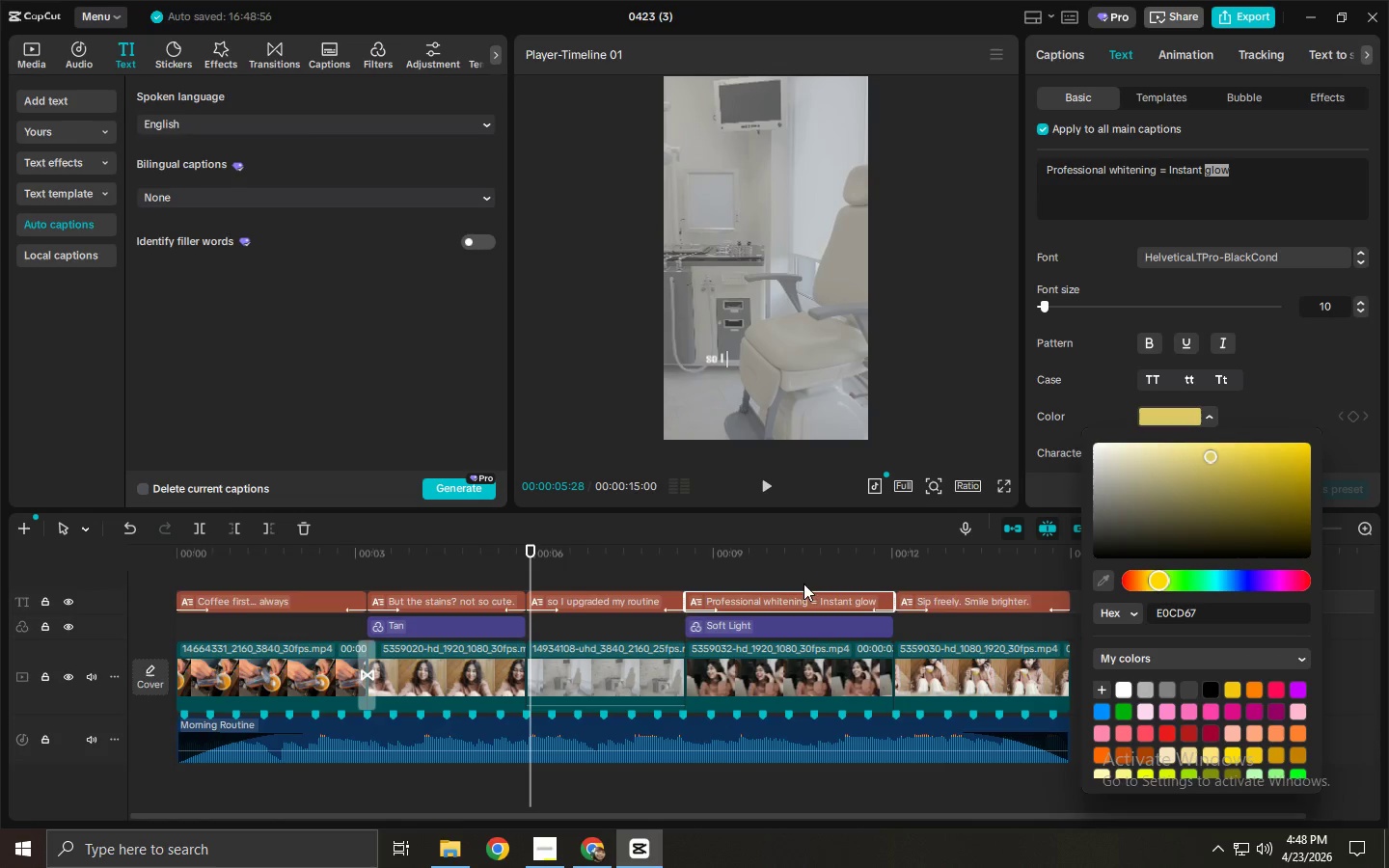 
double_click([768, 552])
 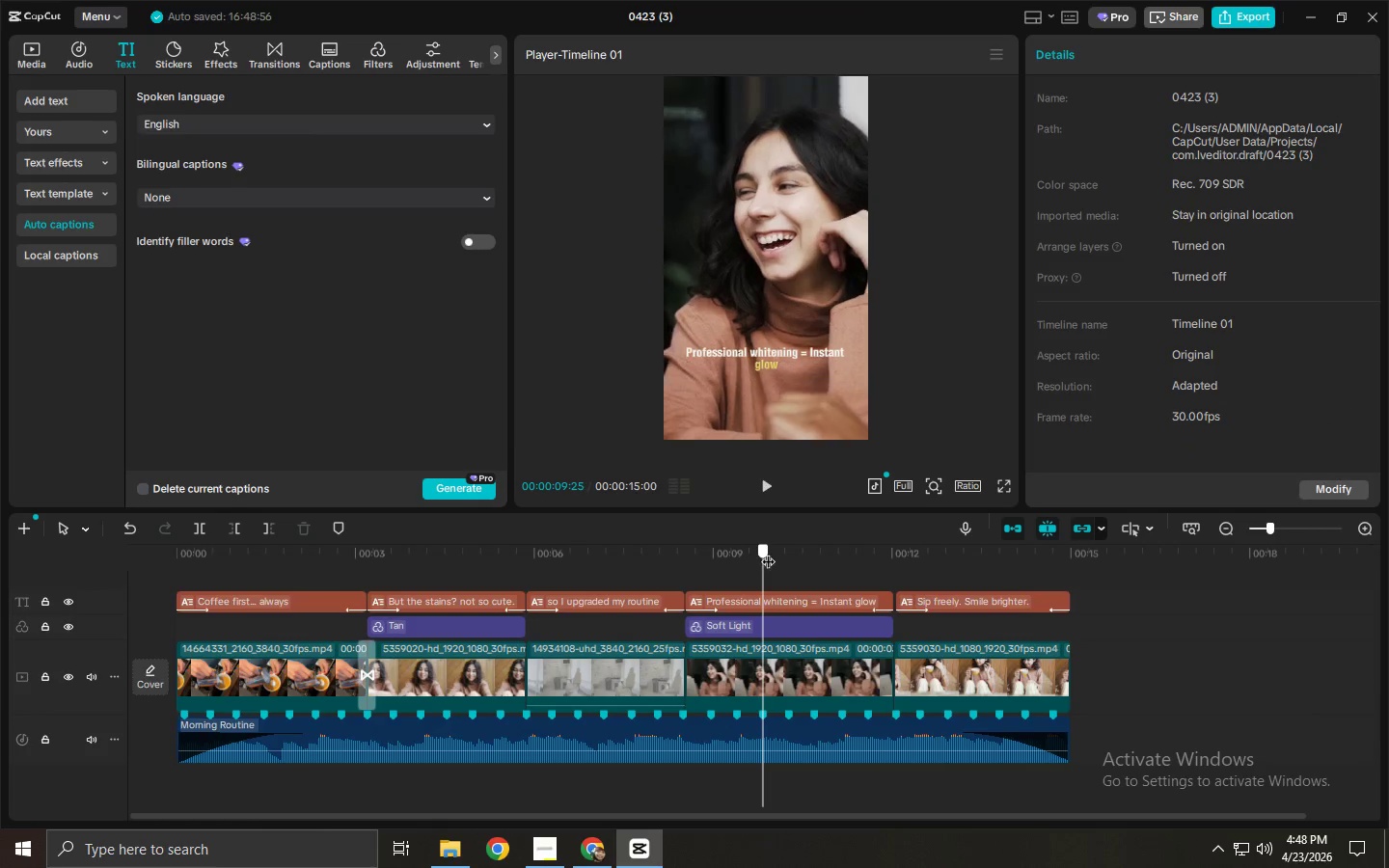 
key(Space)
 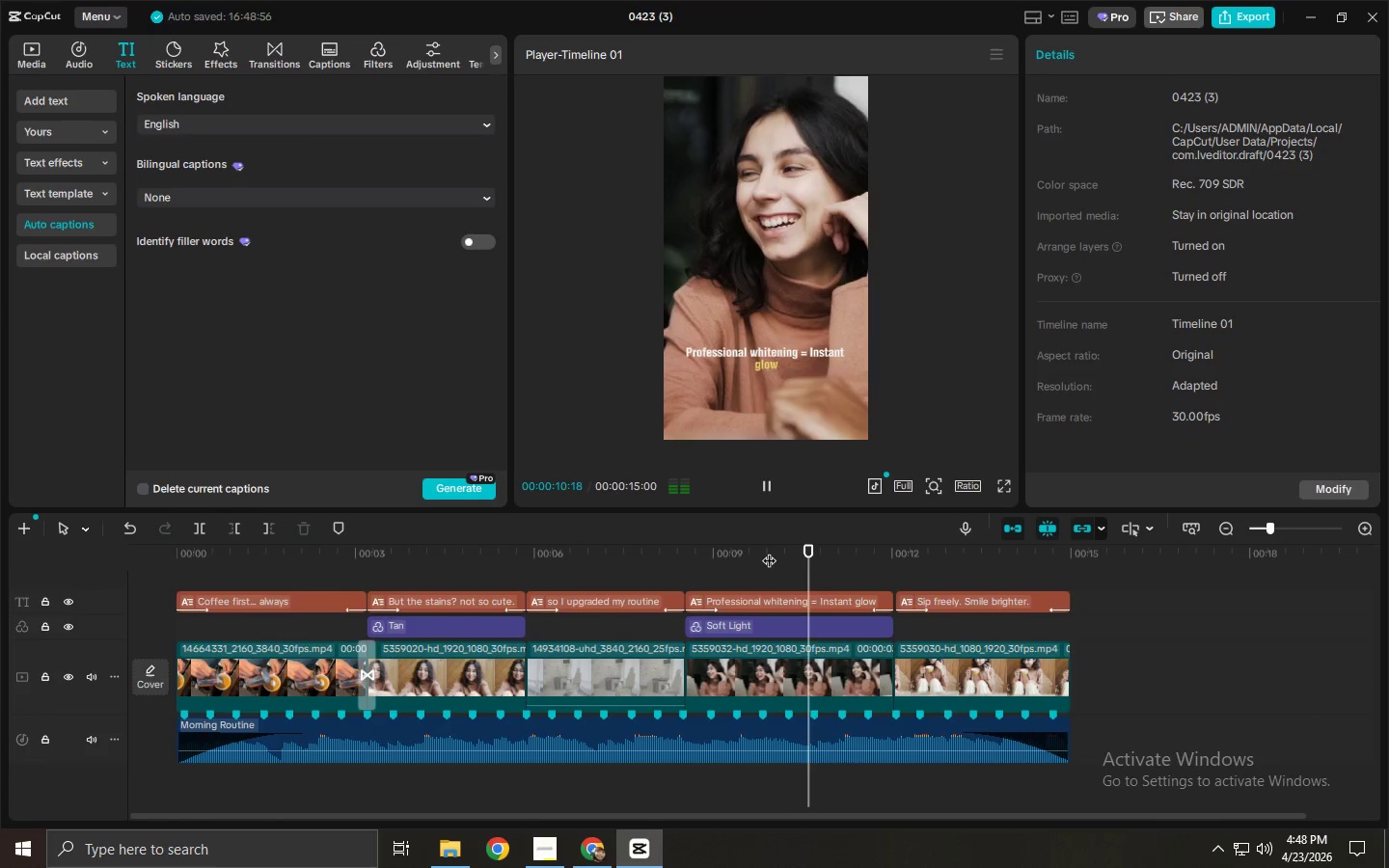 
key(Space)
 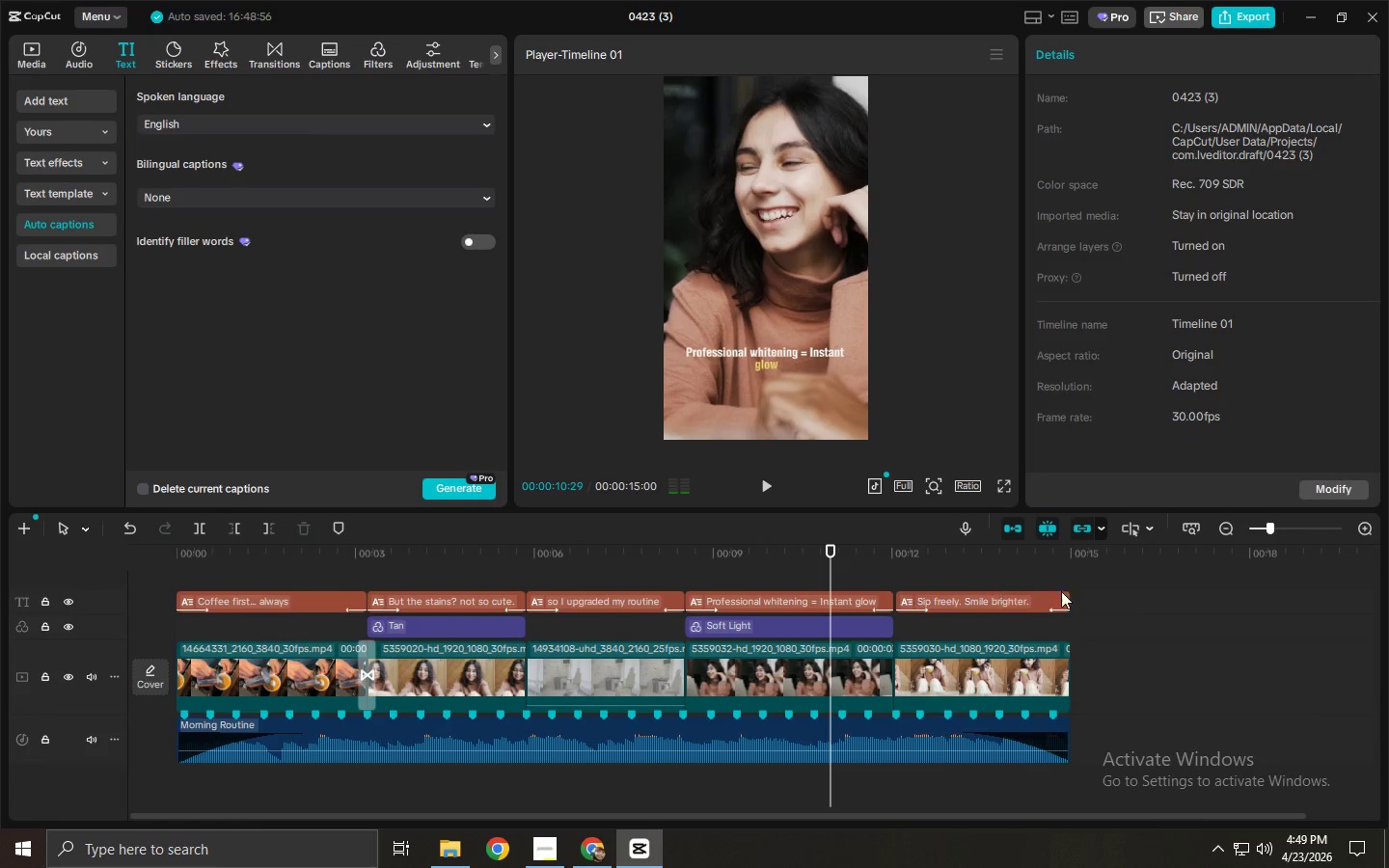 
left_click_drag(start_coordinate=[1142, 593], to_coordinate=[297, 598])
 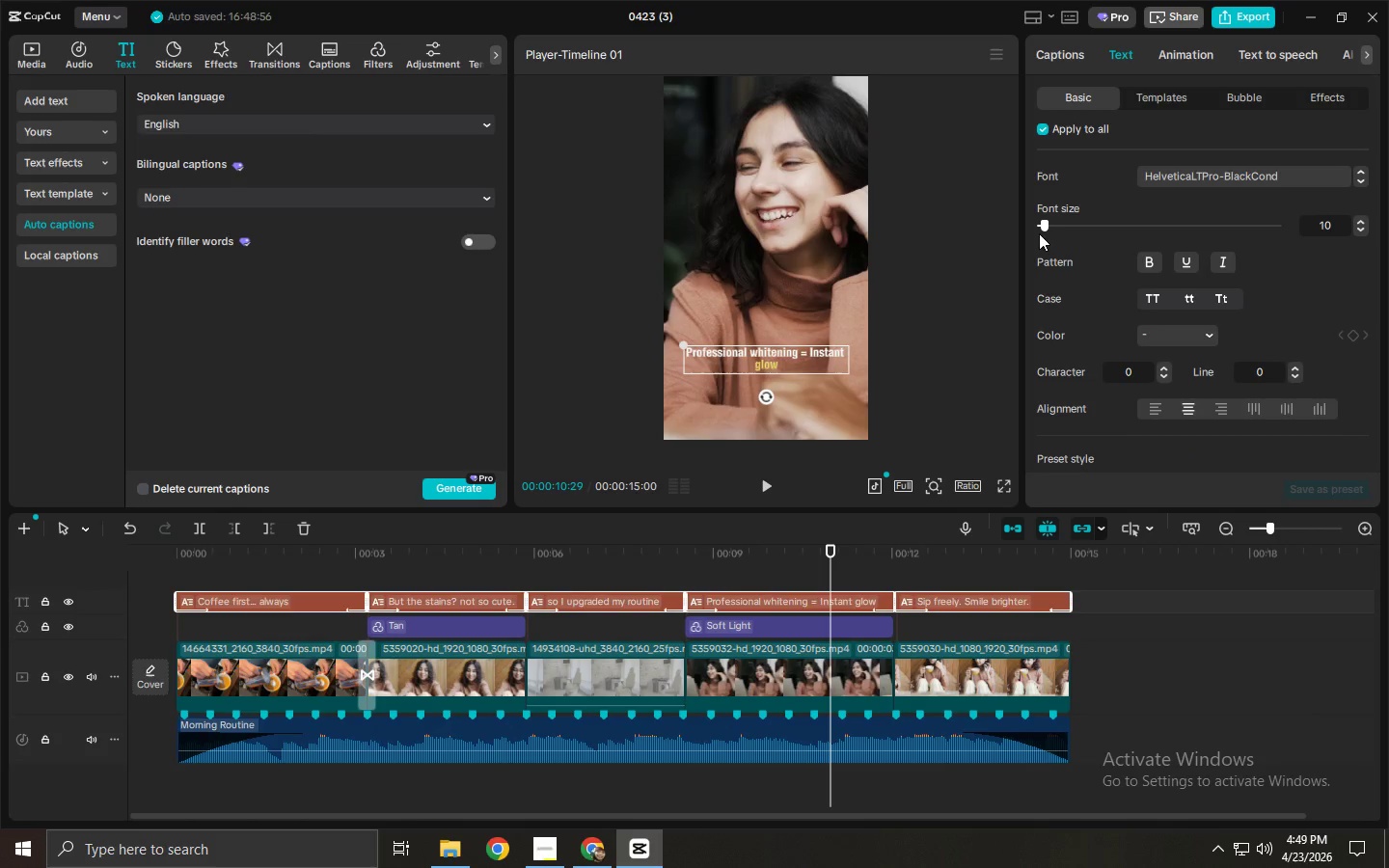 
scroll: coordinate [1080, 338], scroll_direction: down, amount: 36.0
 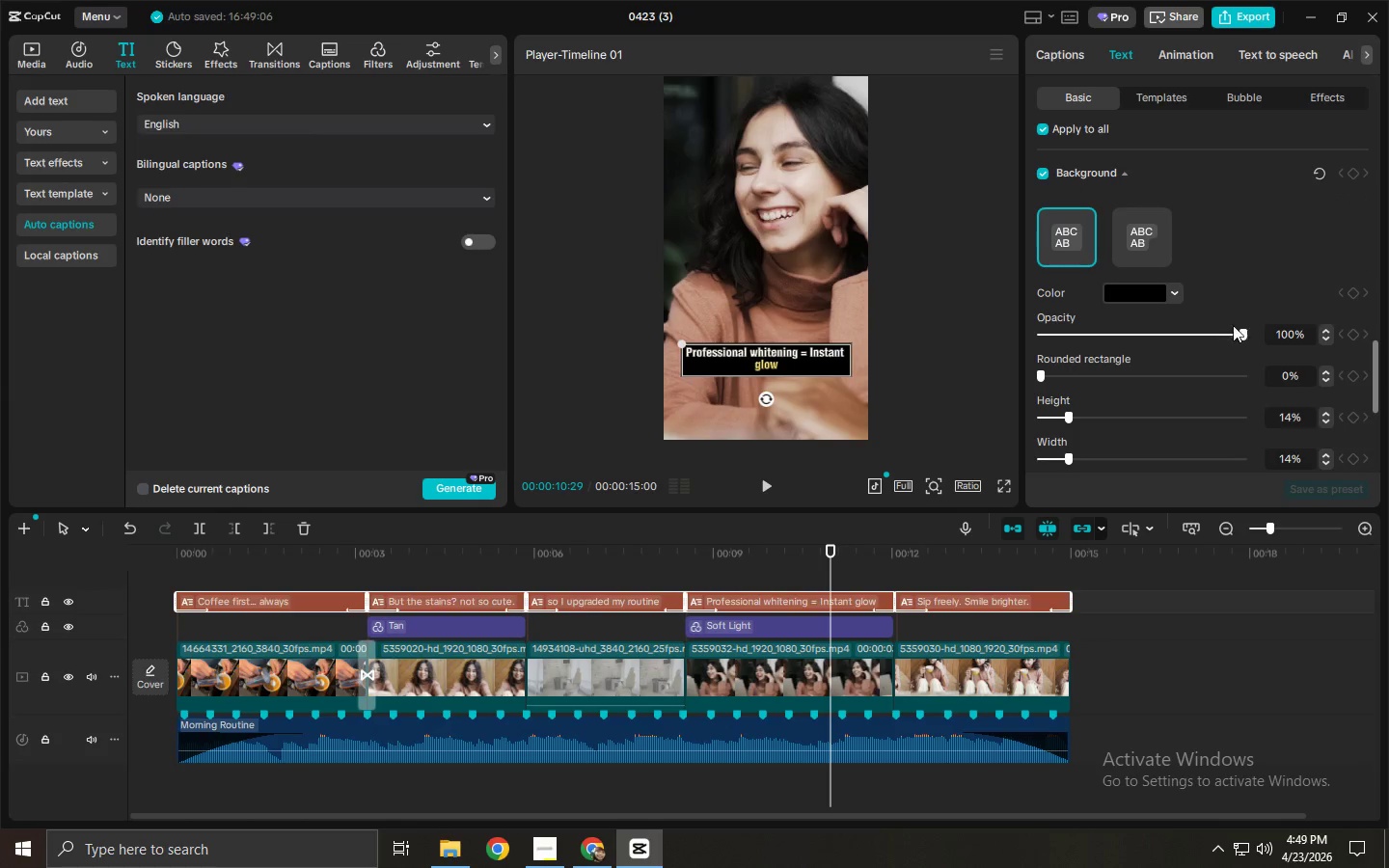 
left_click_drag(start_coordinate=[1244, 332], to_coordinate=[1063, 338])
 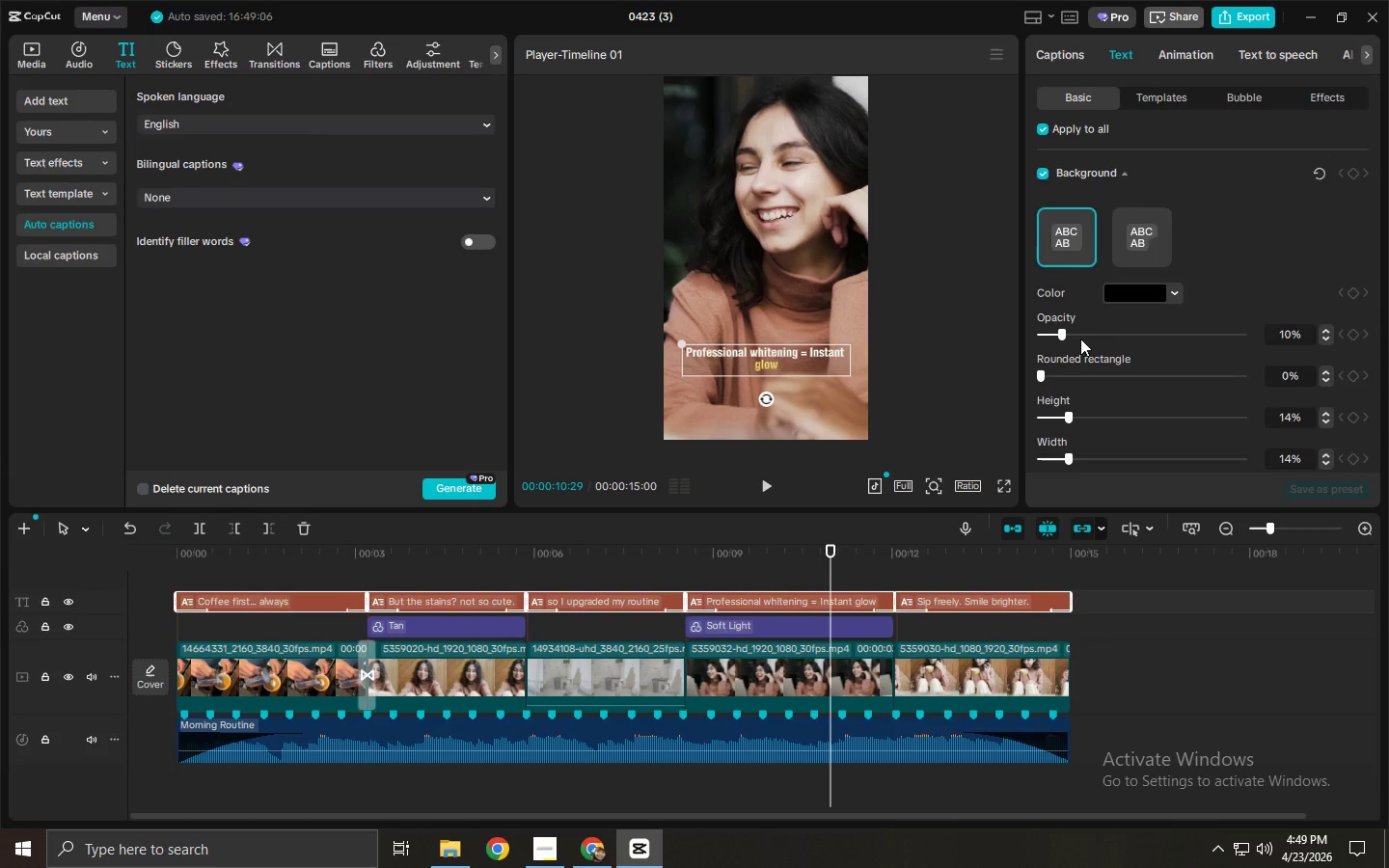 
scroll: coordinate [1103, 340], scroll_direction: down, amount: 15.0
 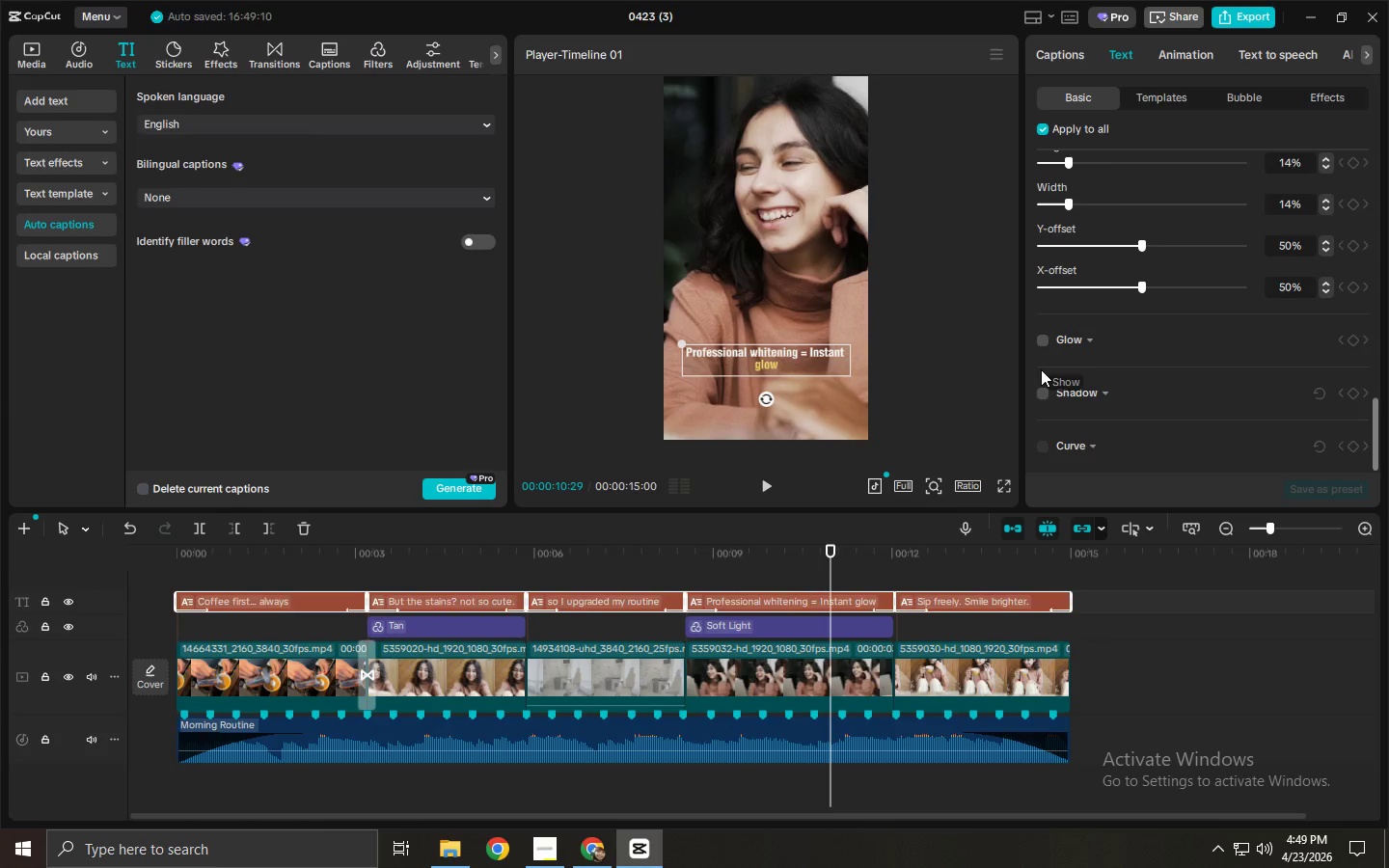 
left_click([1041, 391])
 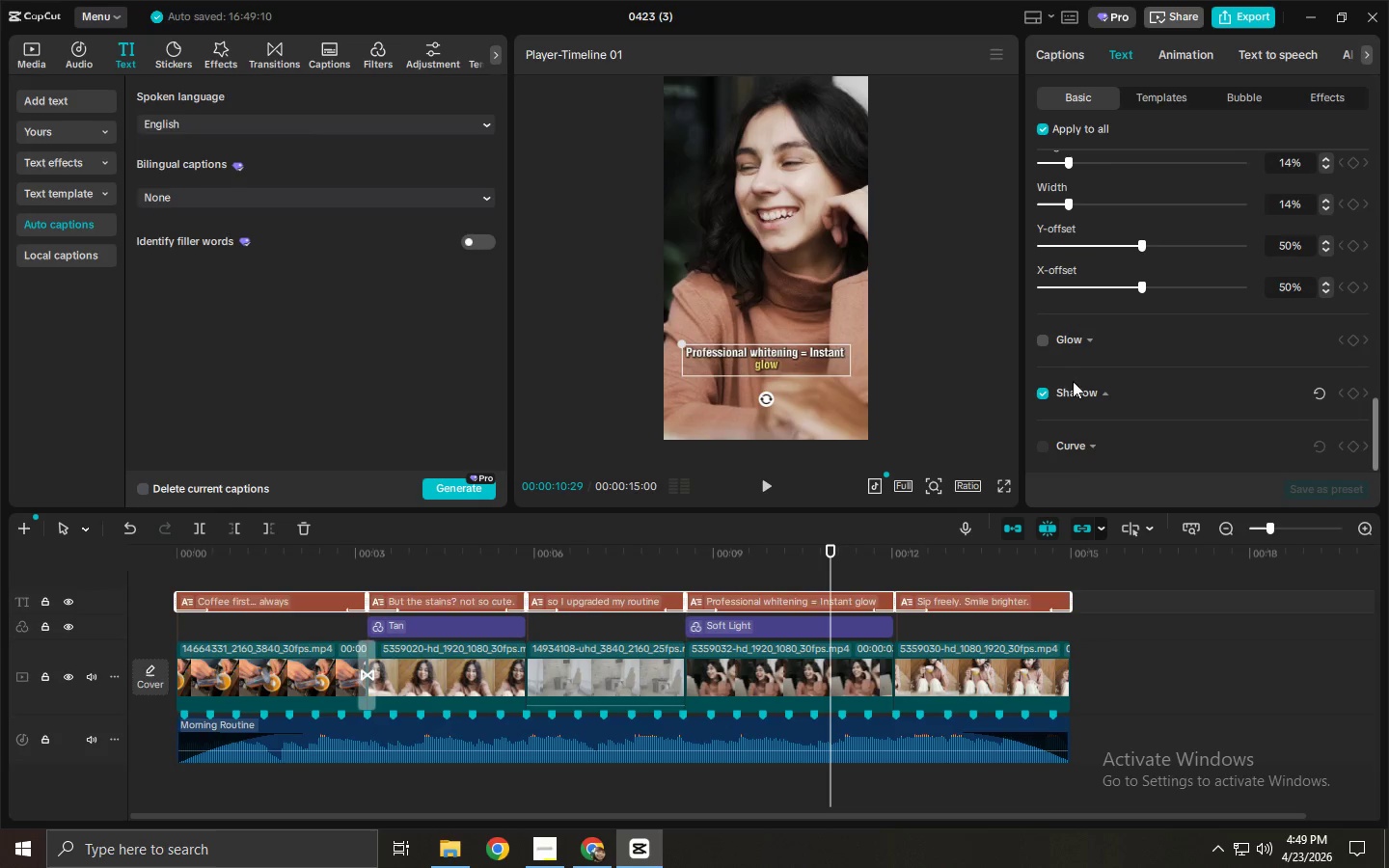 
scroll: coordinate [1146, 376], scroll_direction: down, amount: 7.0
 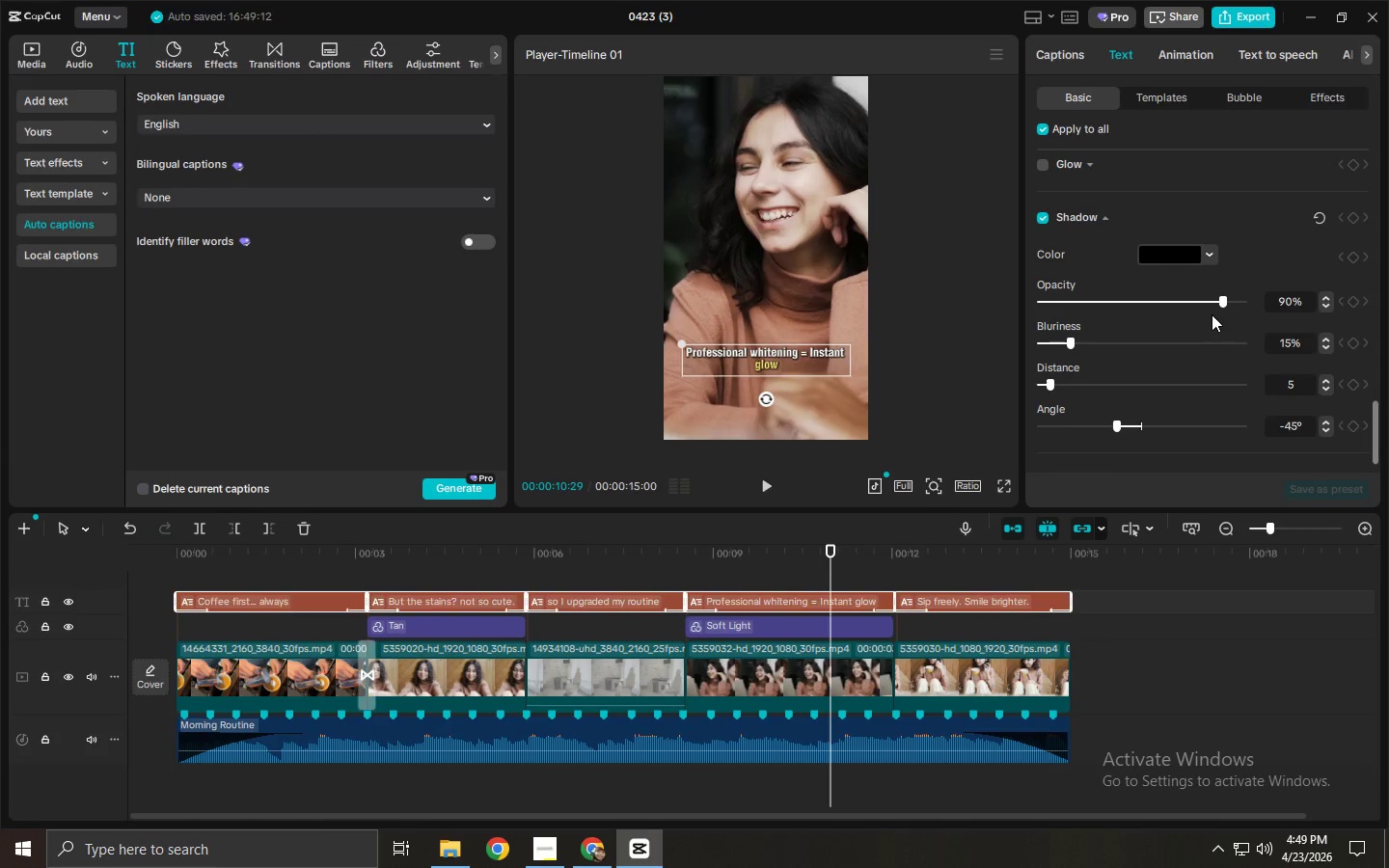 
left_click_drag(start_coordinate=[1216, 301], to_coordinate=[1122, 303])
 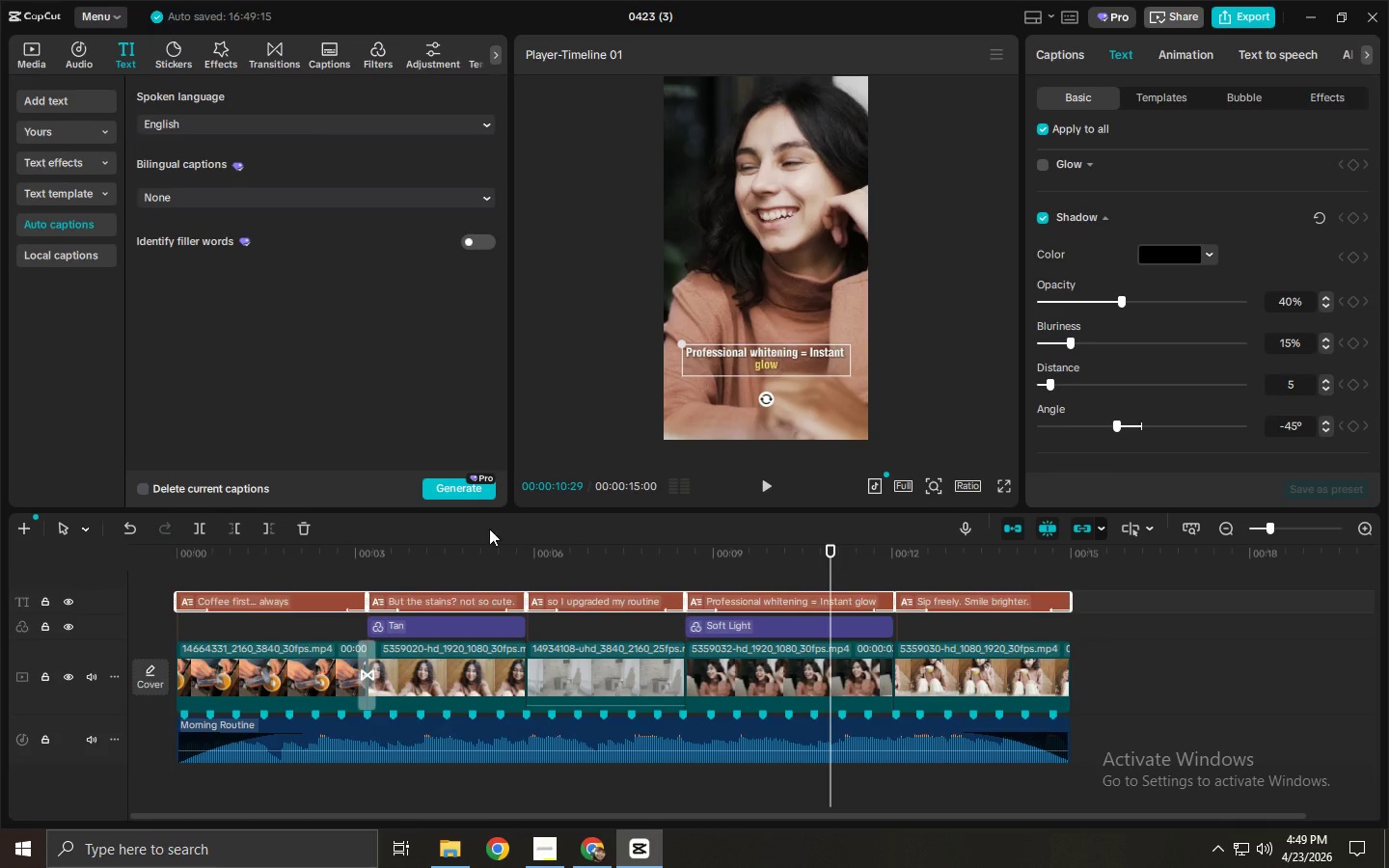 
left_click_drag(start_coordinate=[415, 545], to_coordinate=[46, 538])
 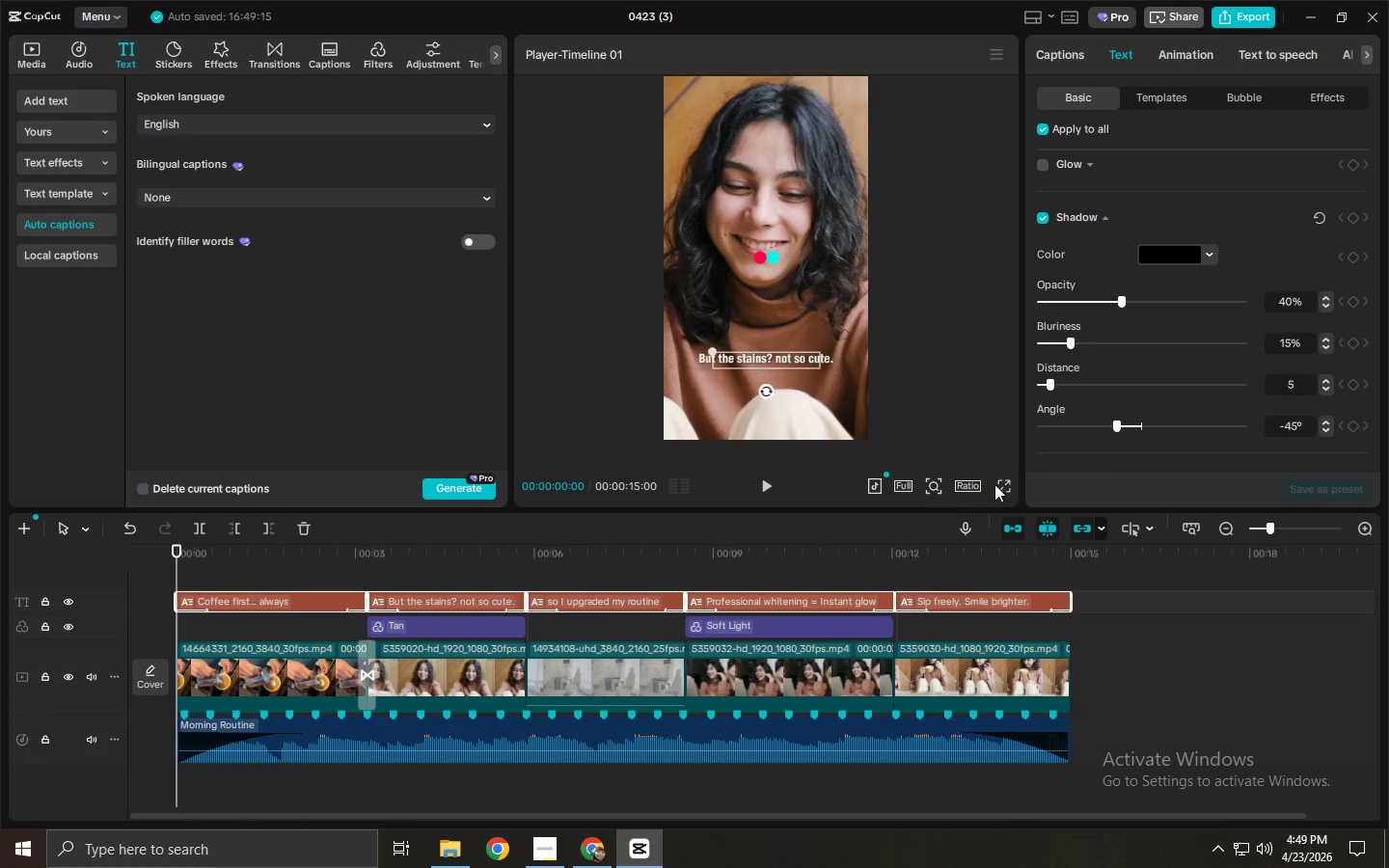 
left_click([1002, 484])
 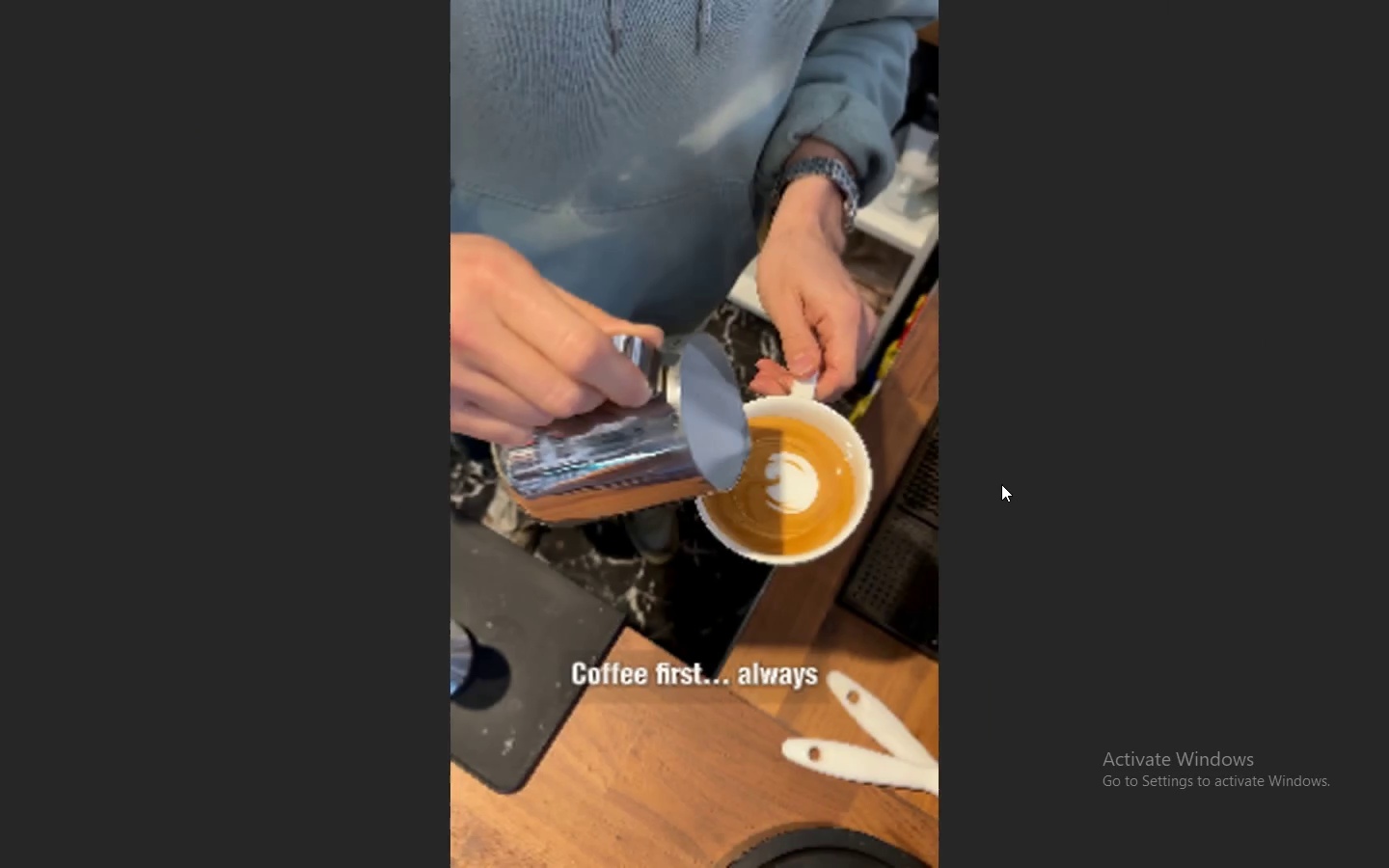 
key(Space)
 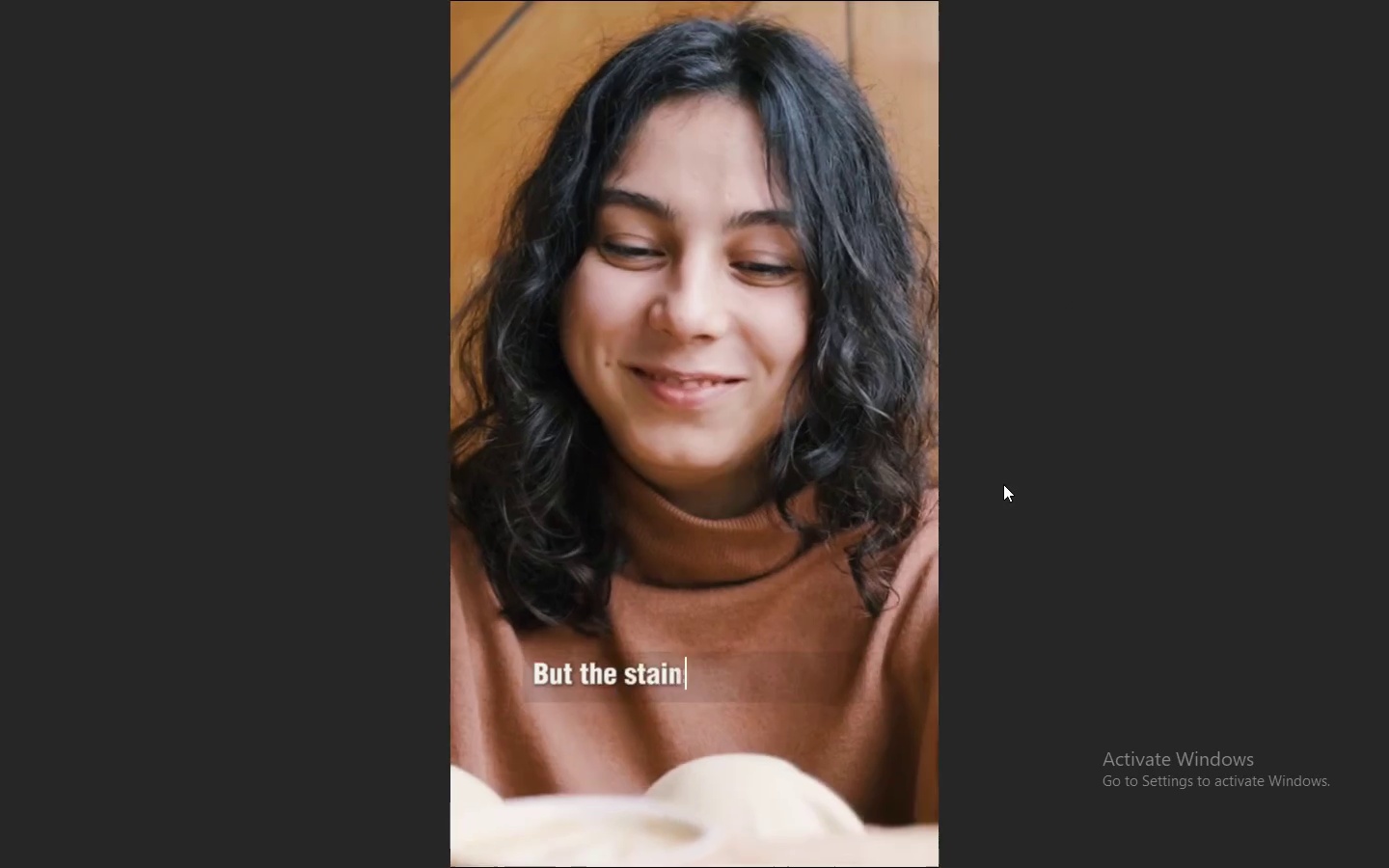 
wait(5.05)
 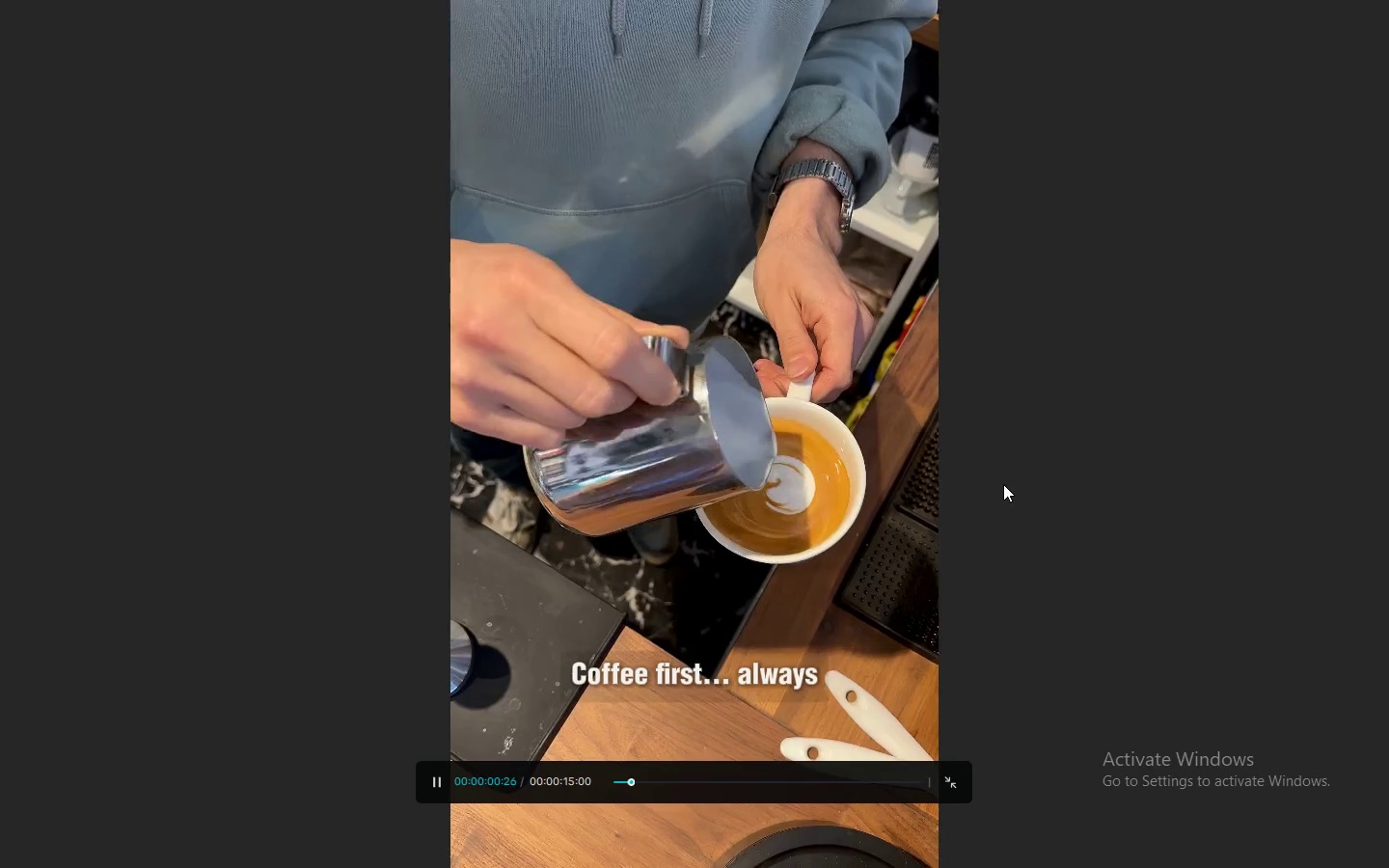 
key(Space)
 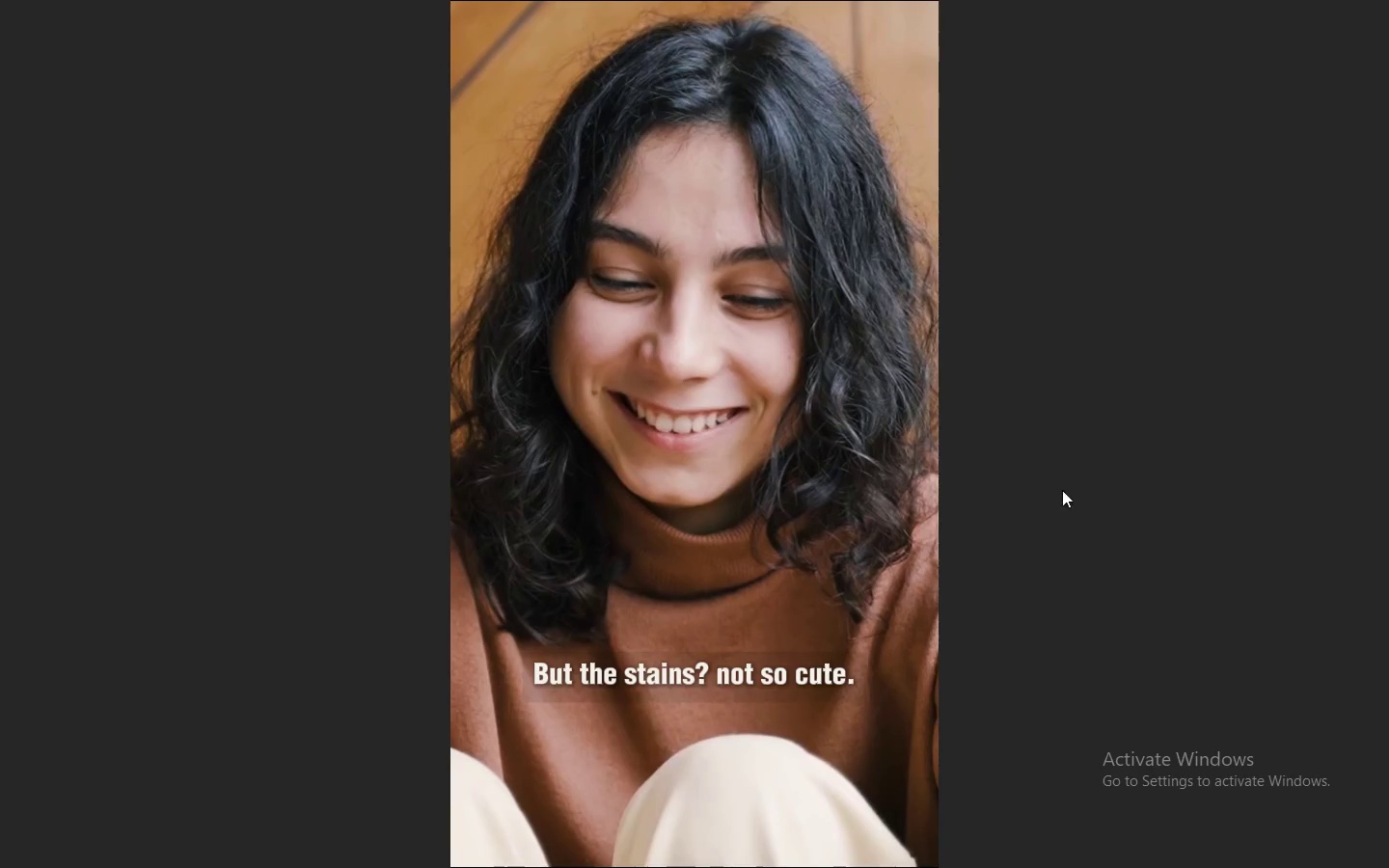 
key(Escape)
 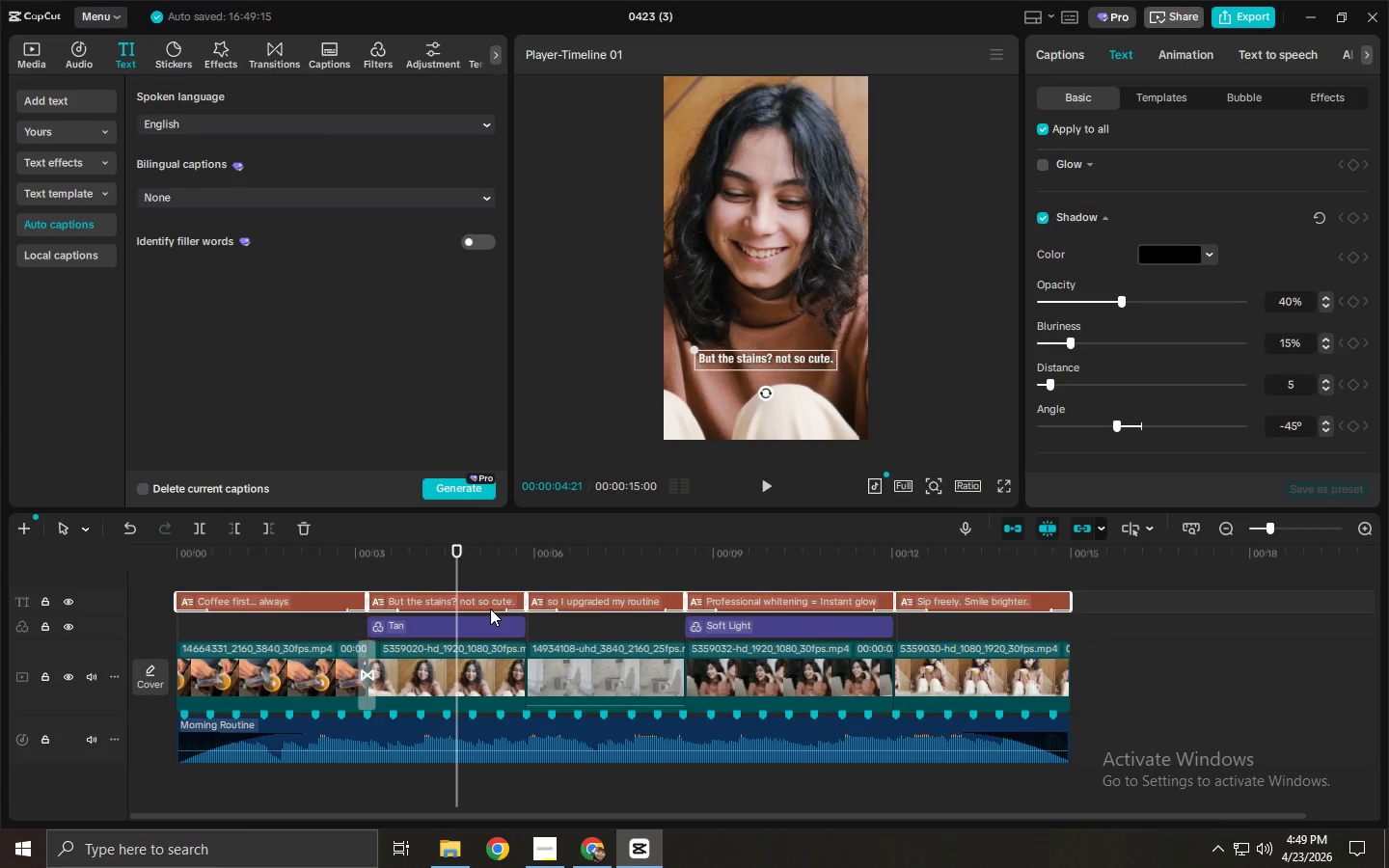 
left_click([801, 601])
 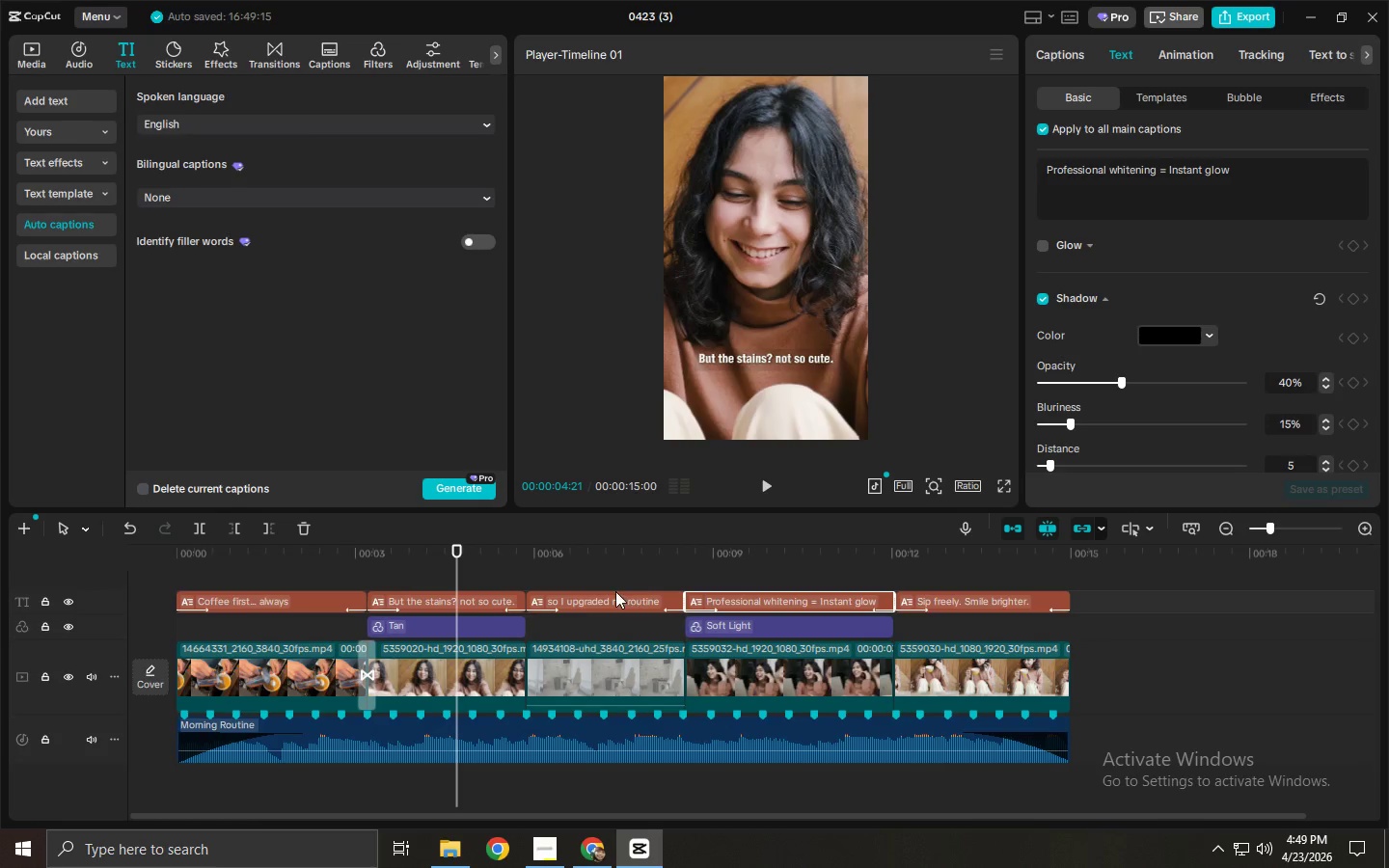 
left_click([615, 591])
 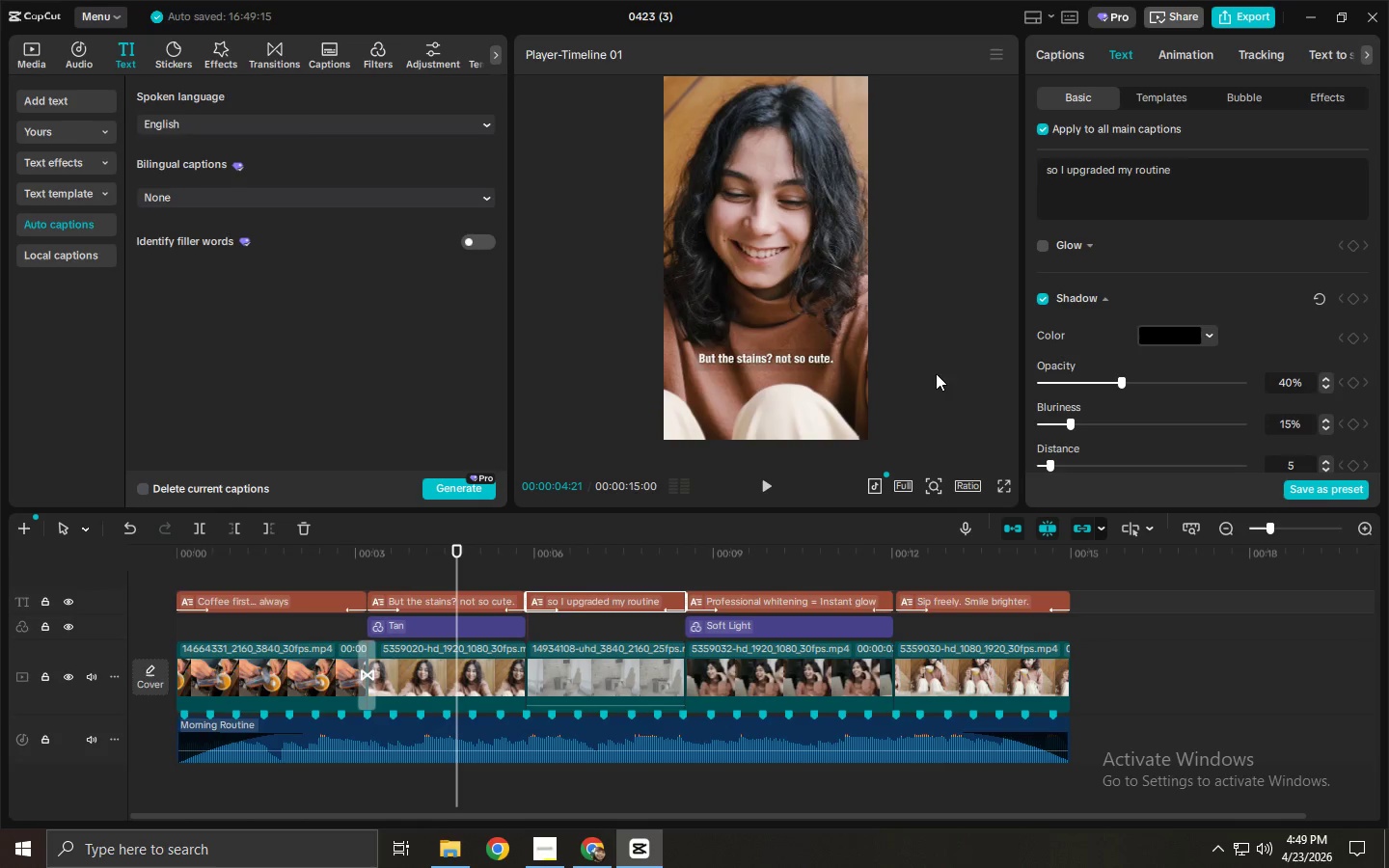 
left_click([791, 597])
 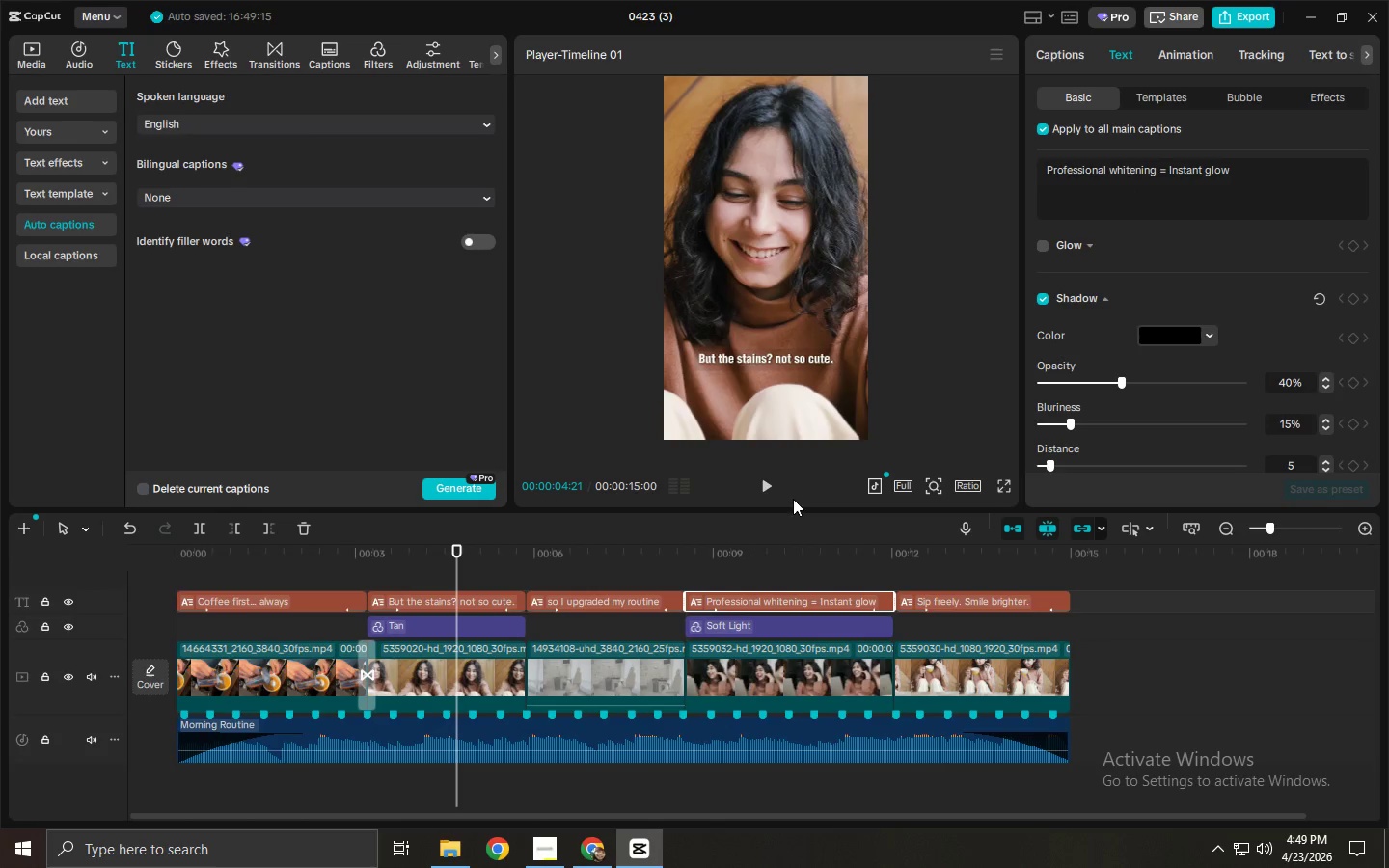 
left_click([736, 535])
 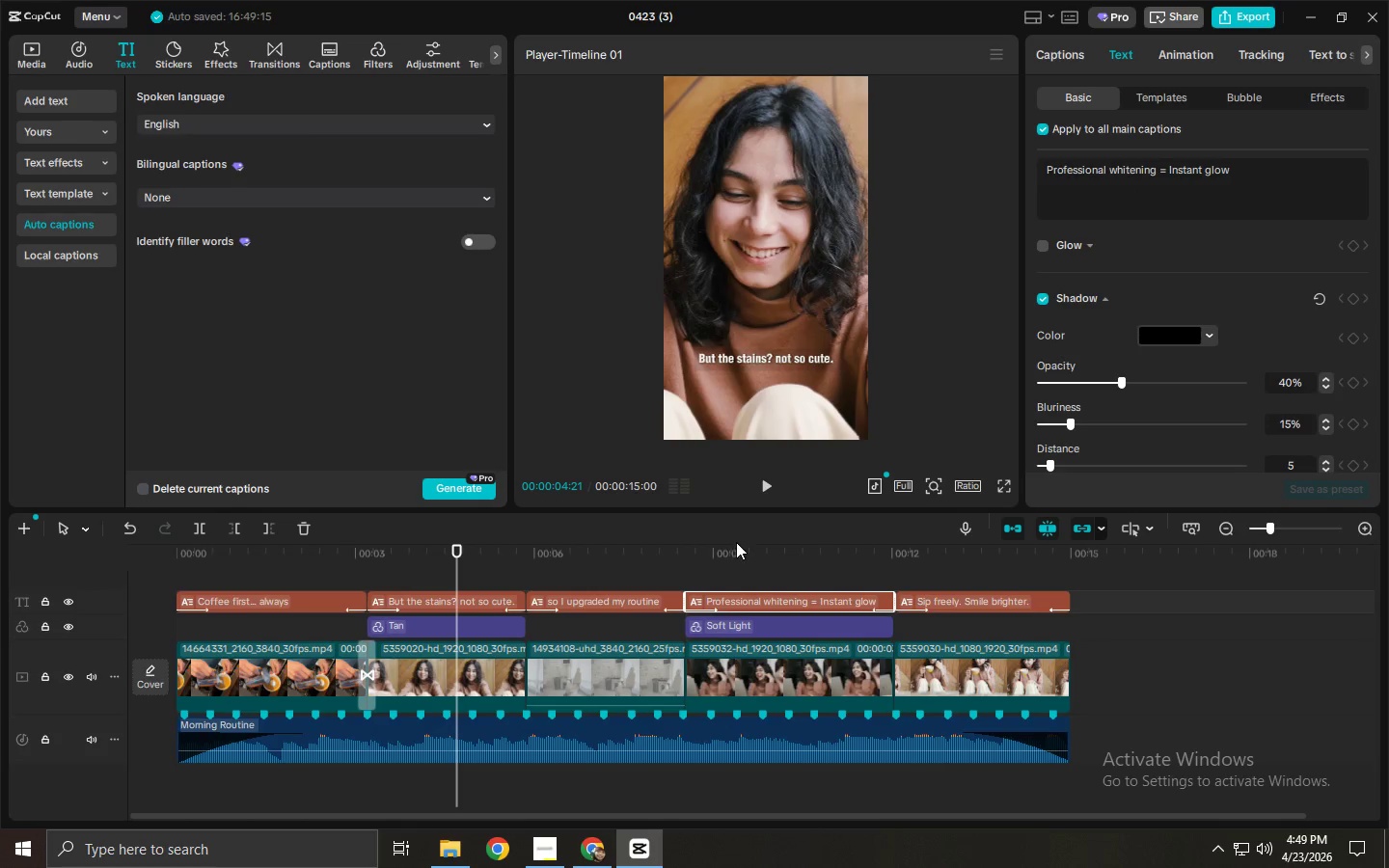 
left_click([738, 546])
 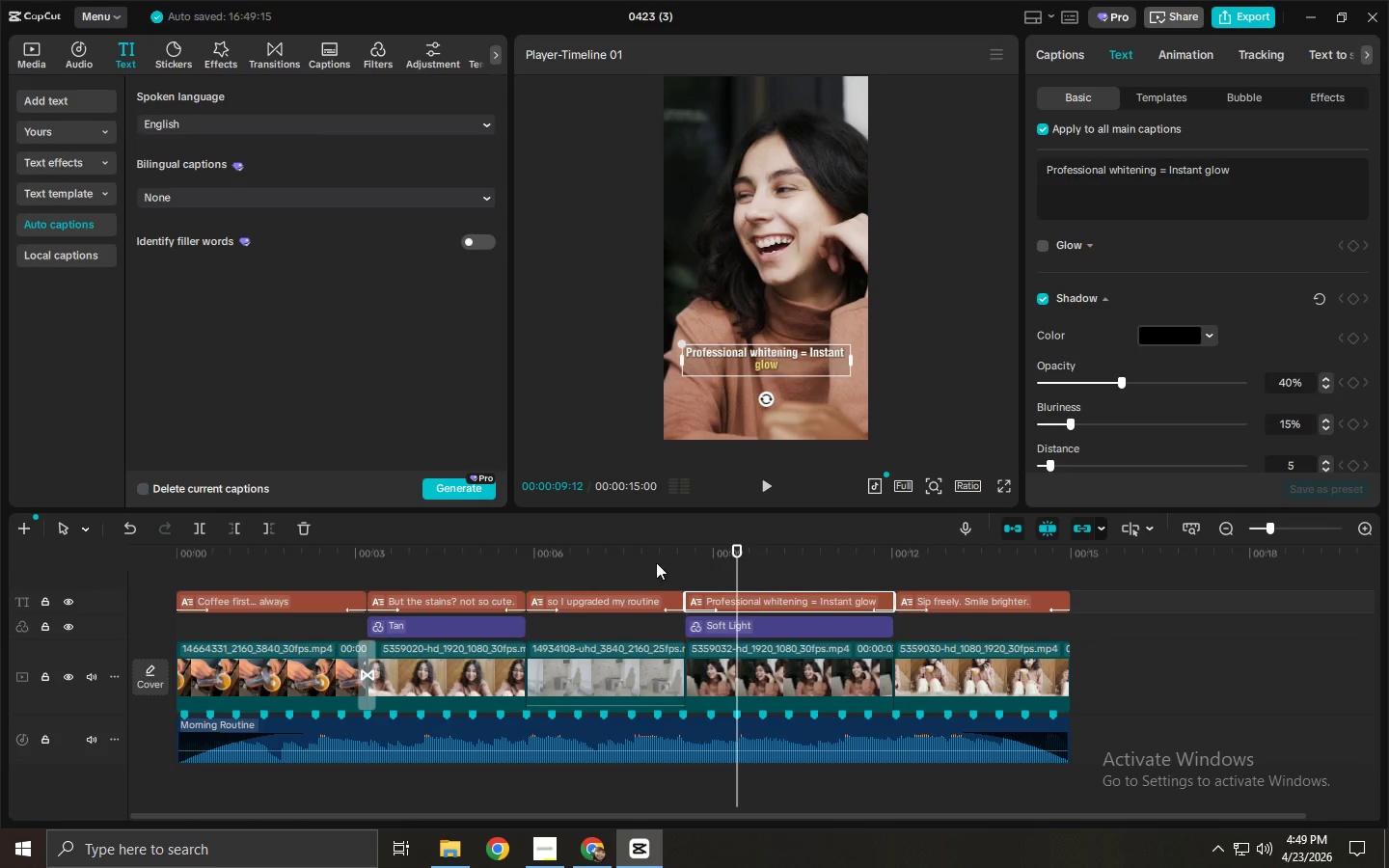 
left_click([619, 552])
 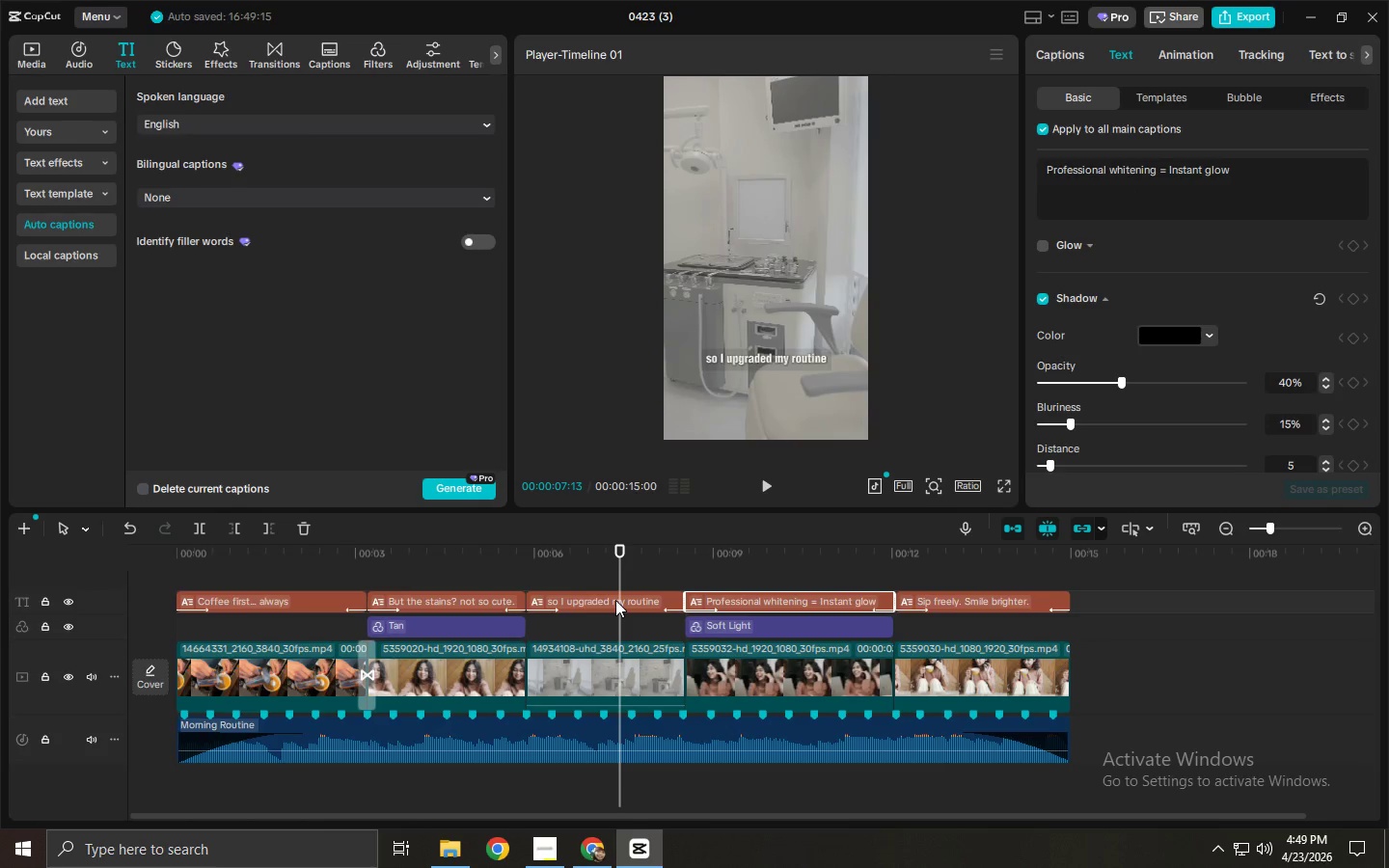 
left_click([615, 600])
 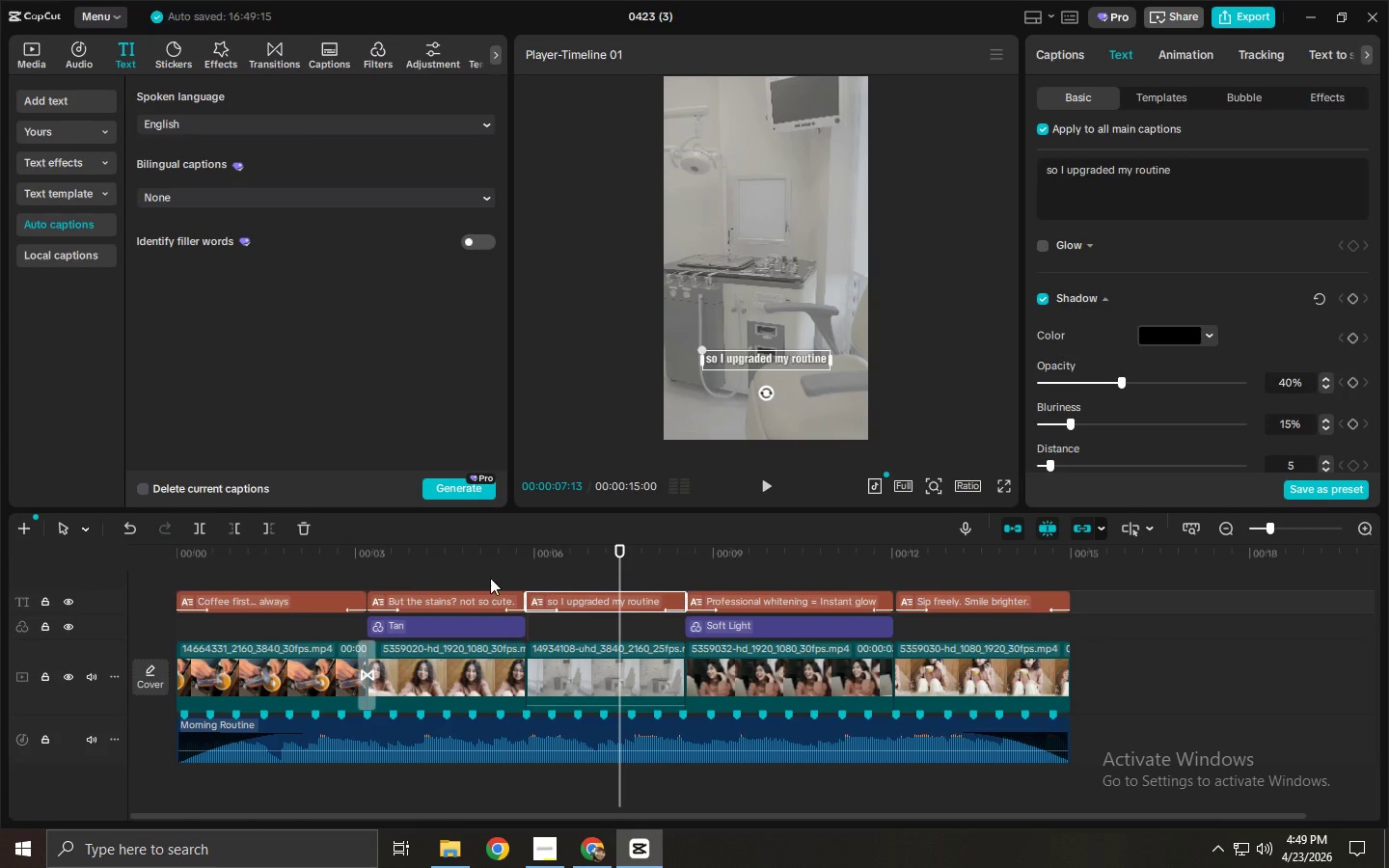 
left_click([439, 596])
 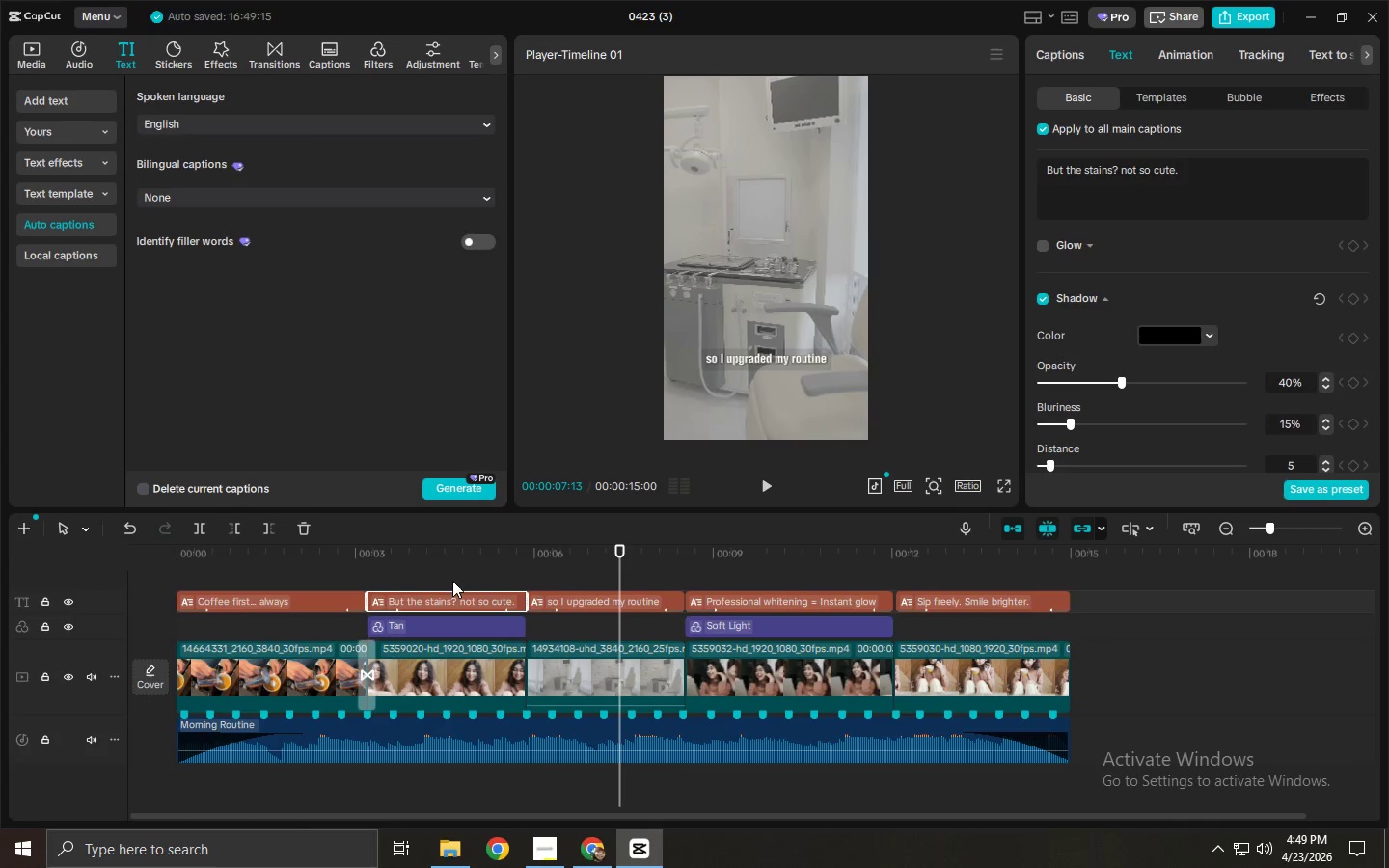 
left_click([462, 561])
 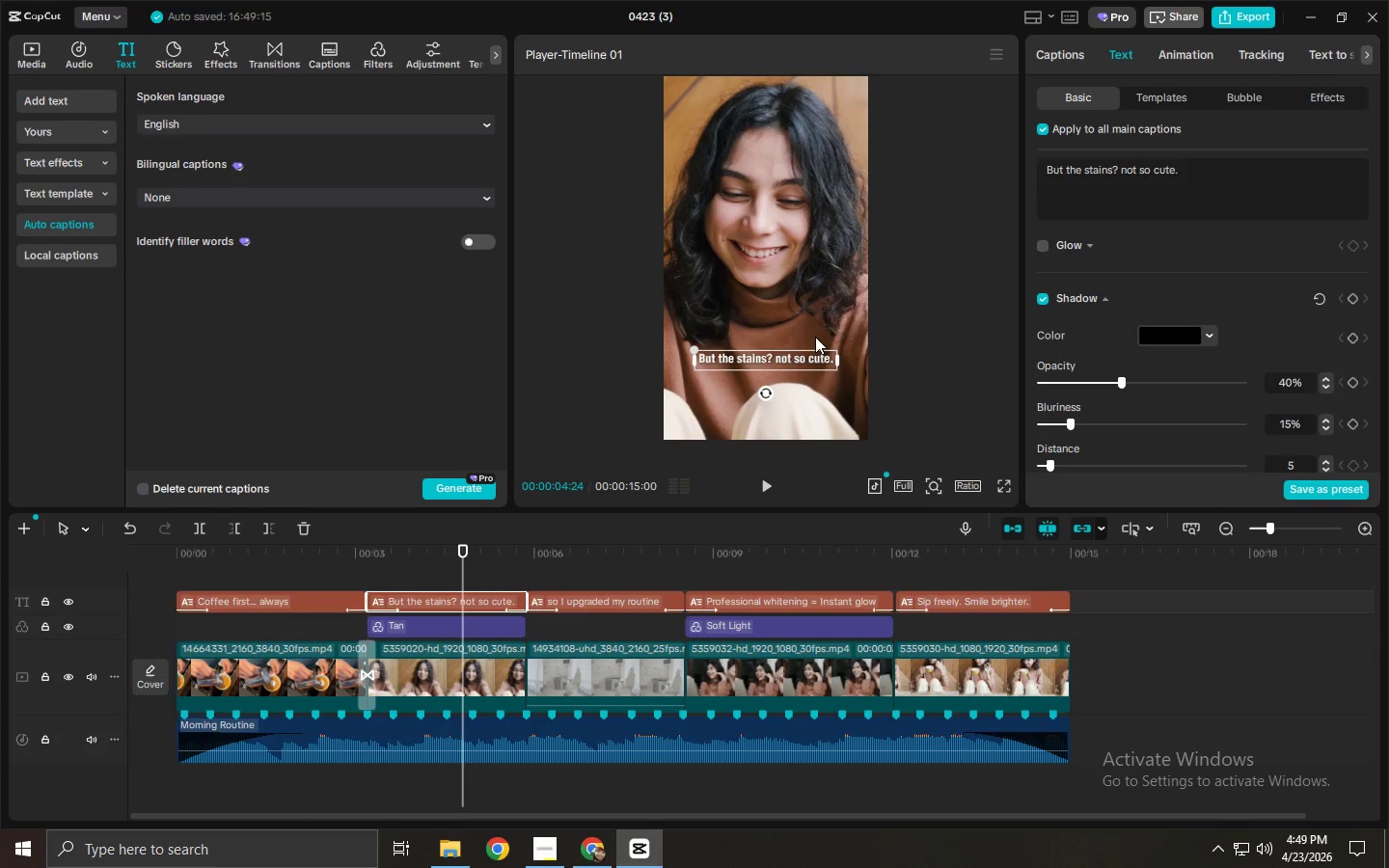 
left_click([1180, 333])
 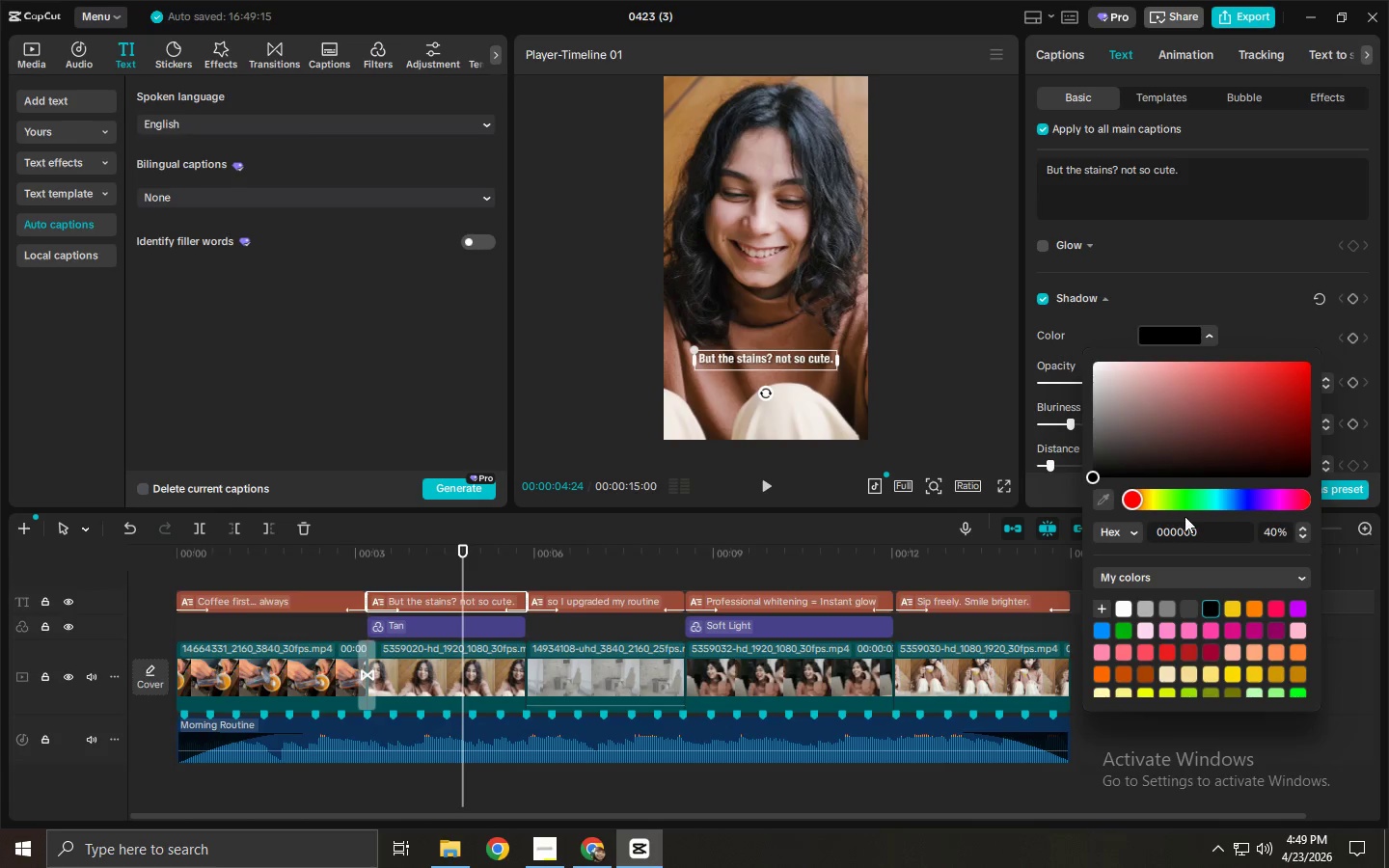 
left_click_drag(start_coordinate=[1211, 528], to_coordinate=[1131, 541])
 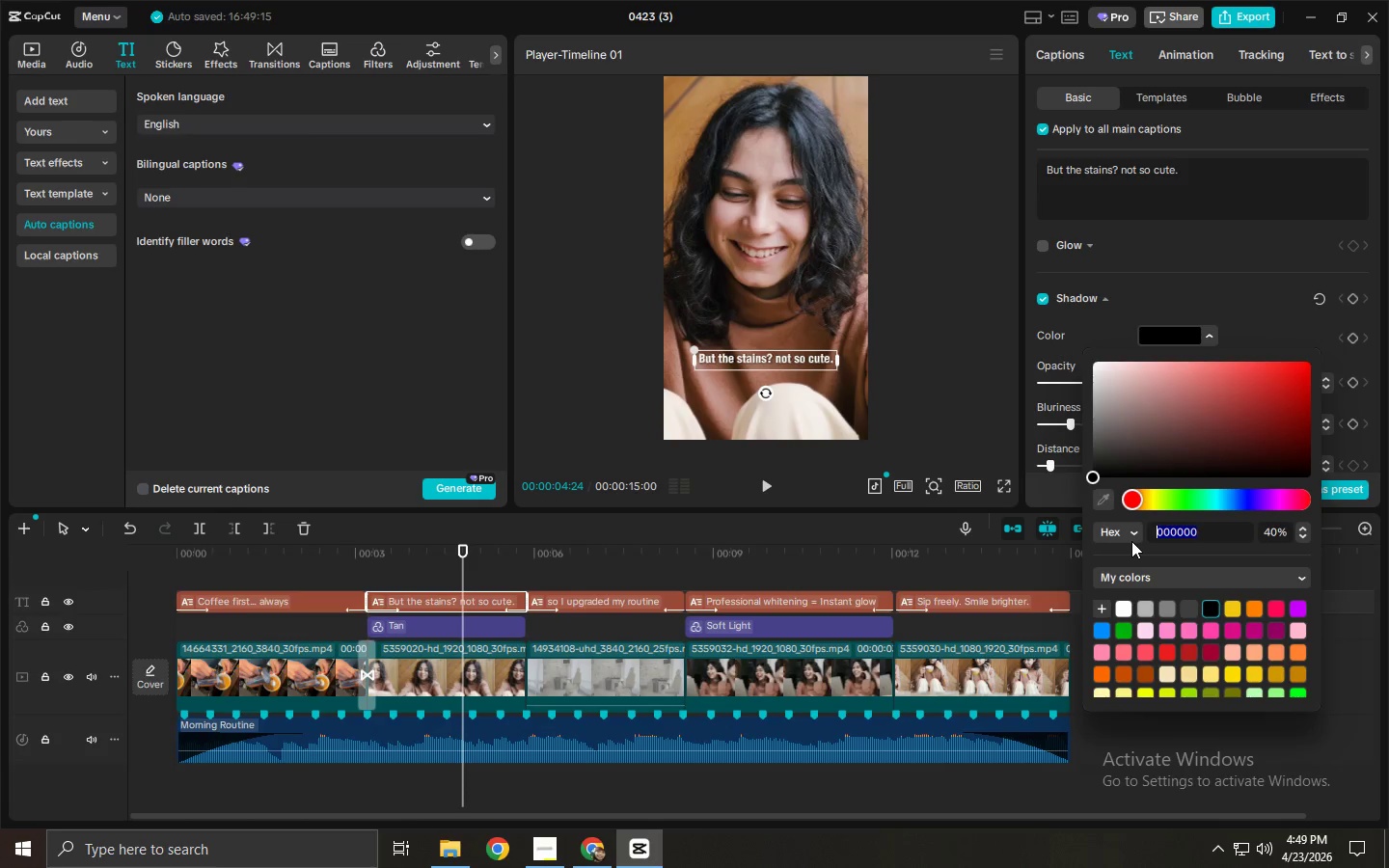 
key(Alt+AltLeft)
 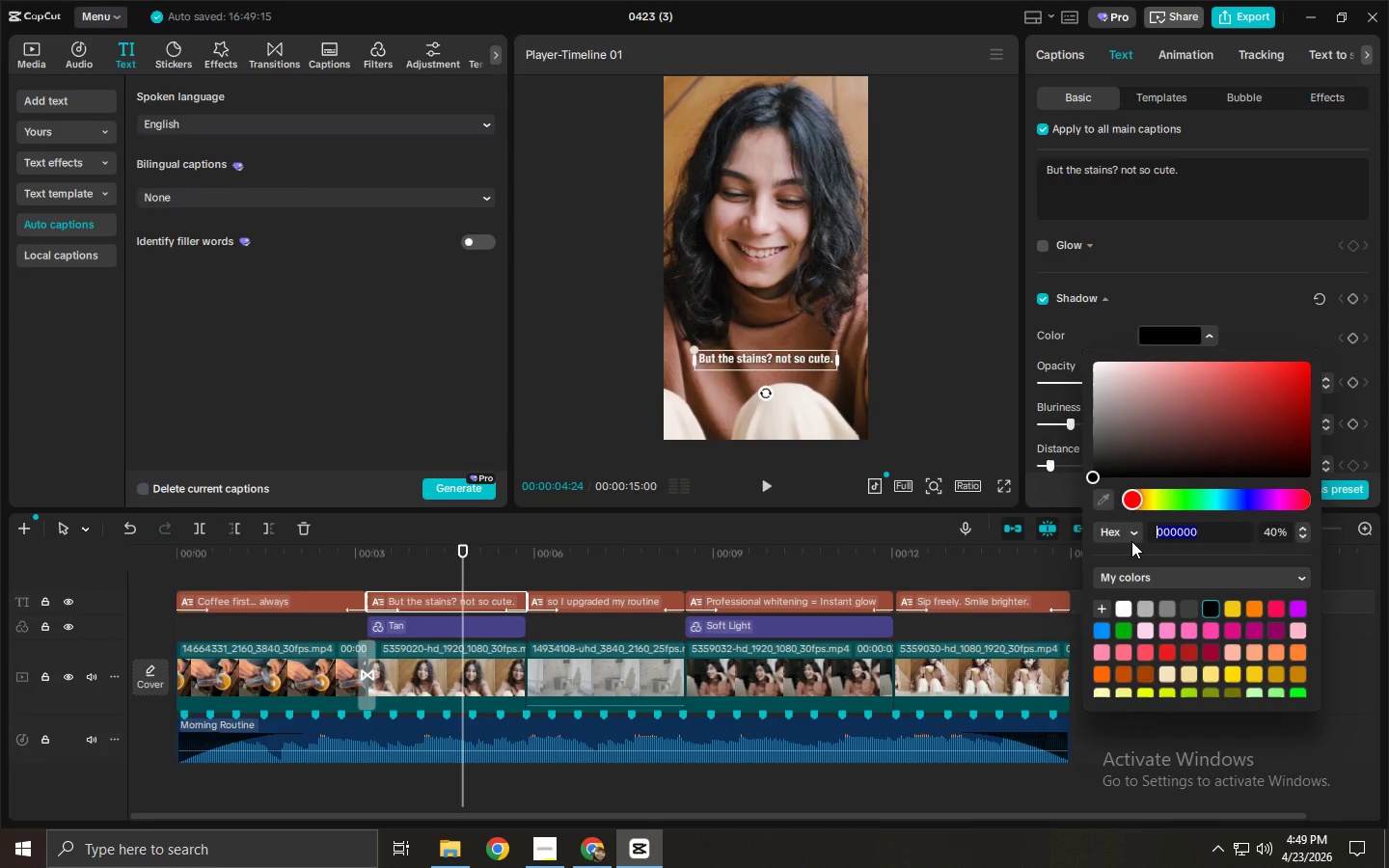 
key(Alt+Tab)